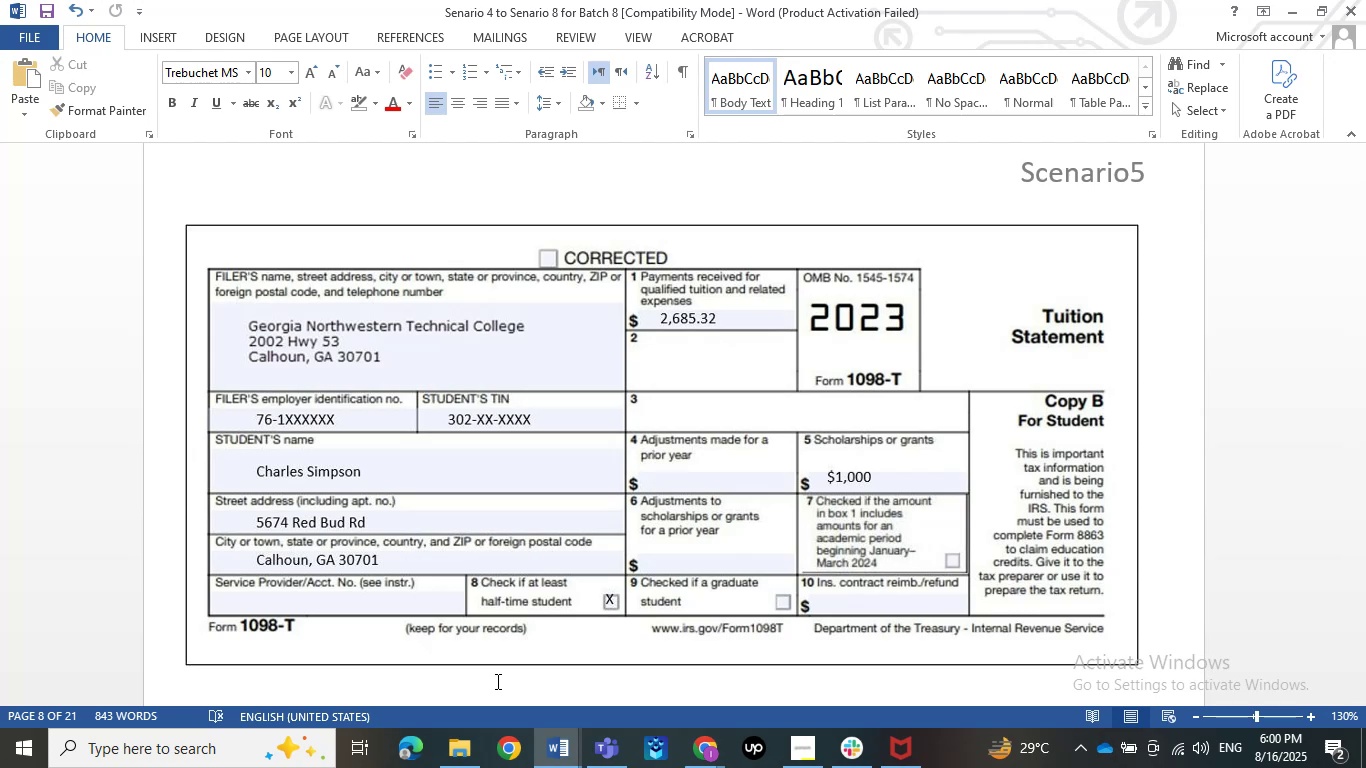 
left_click([1293, 4])
 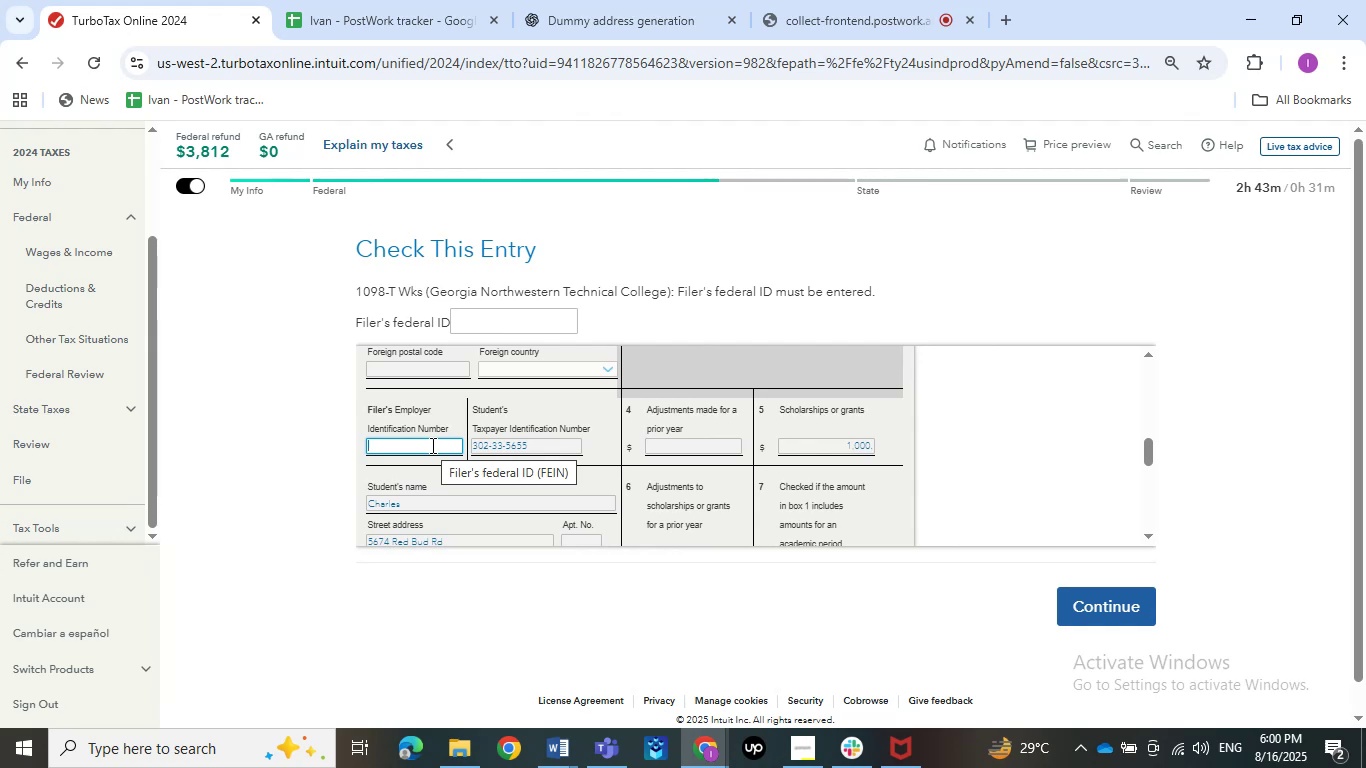 
left_click([431, 445])
 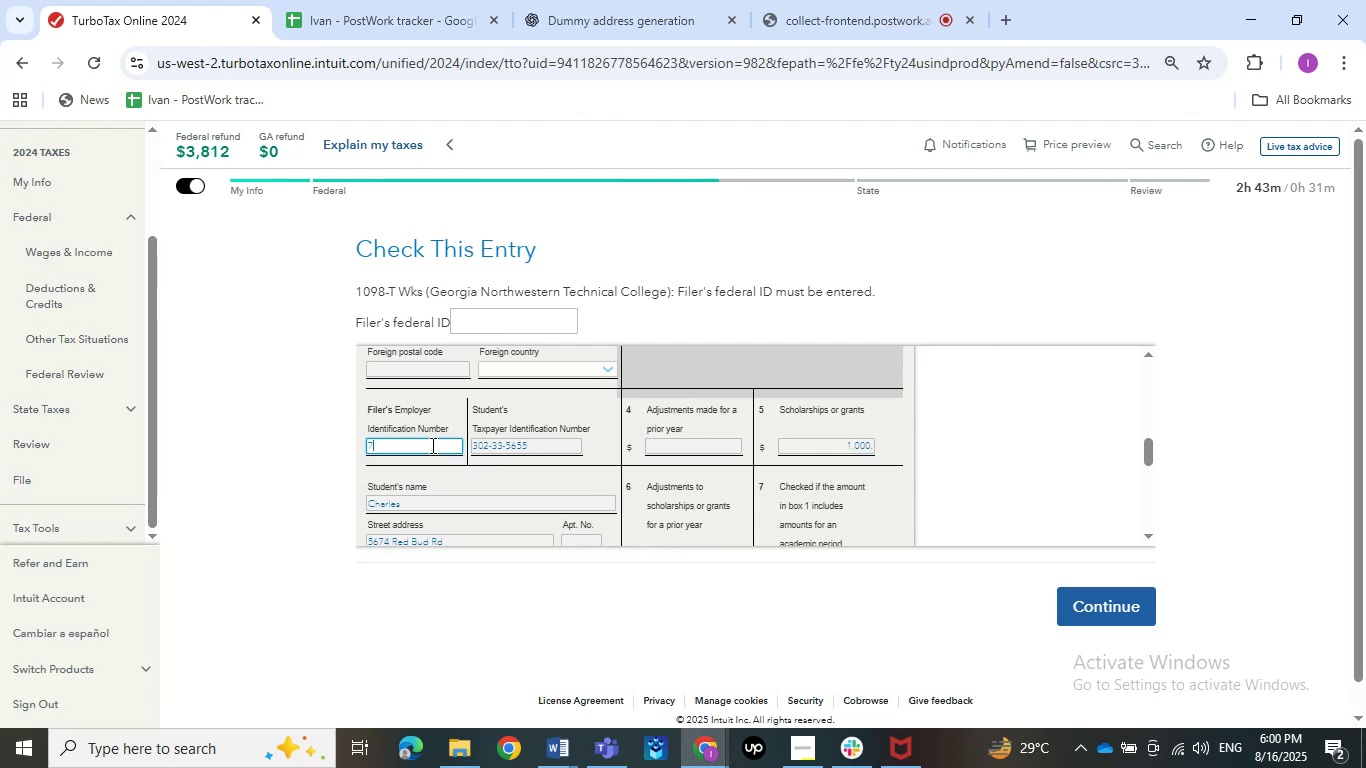 
key(Numpad7)
 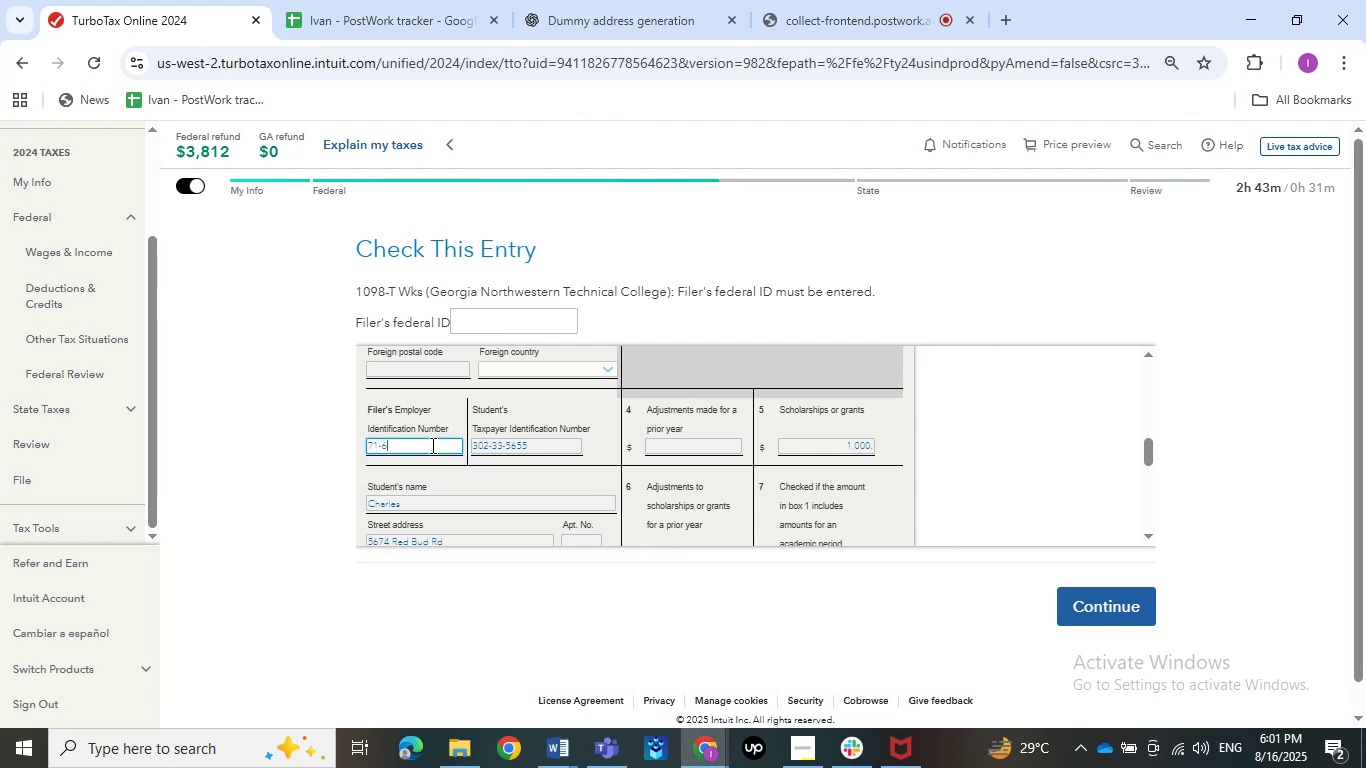 
key(Numpad1)
 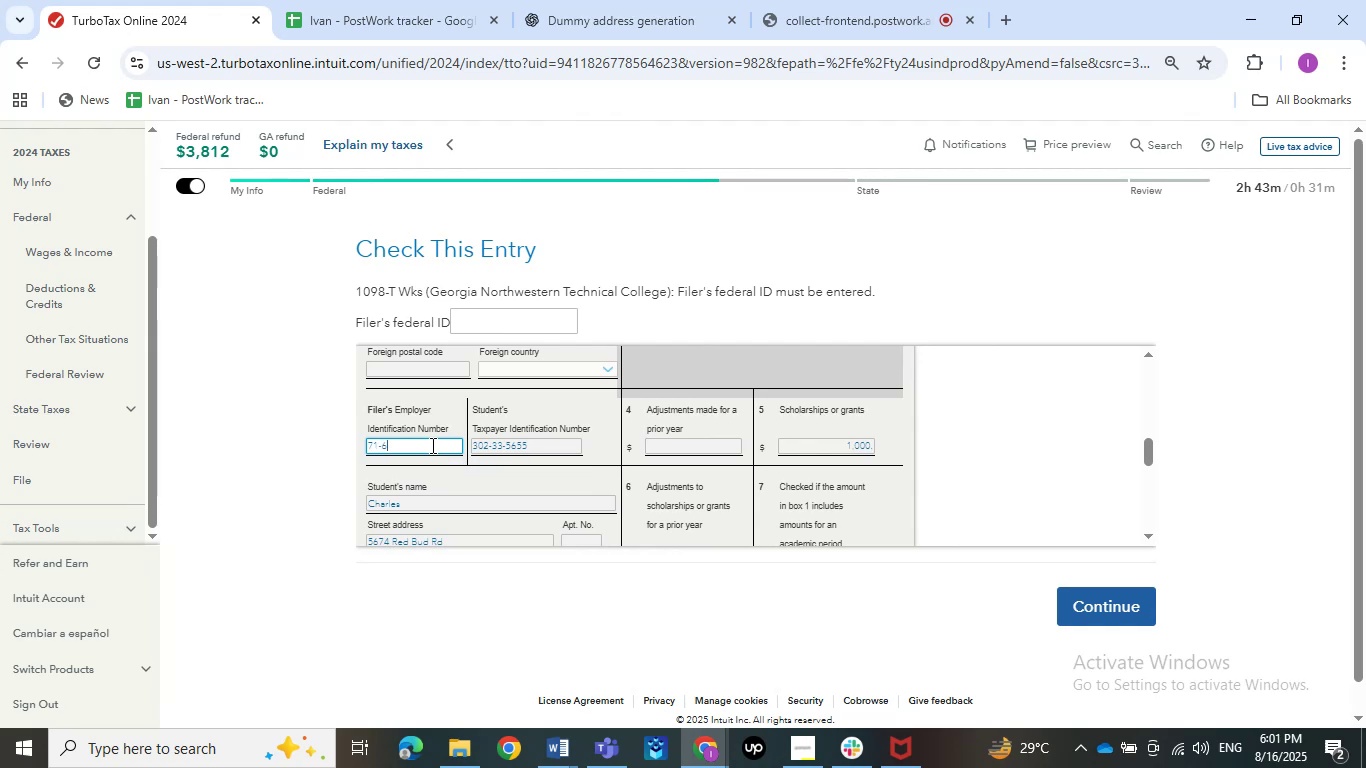 
key(Numpad6)
 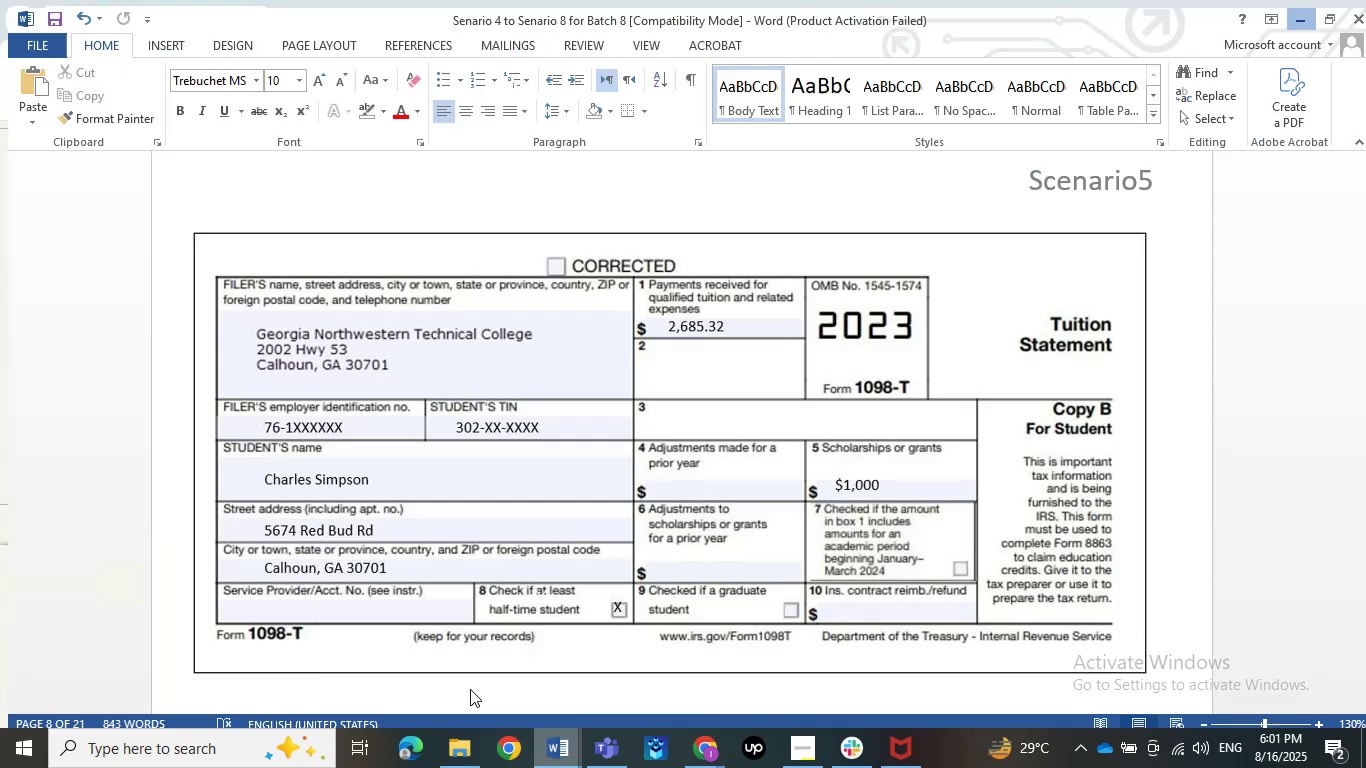 
double_click([470, 689])
 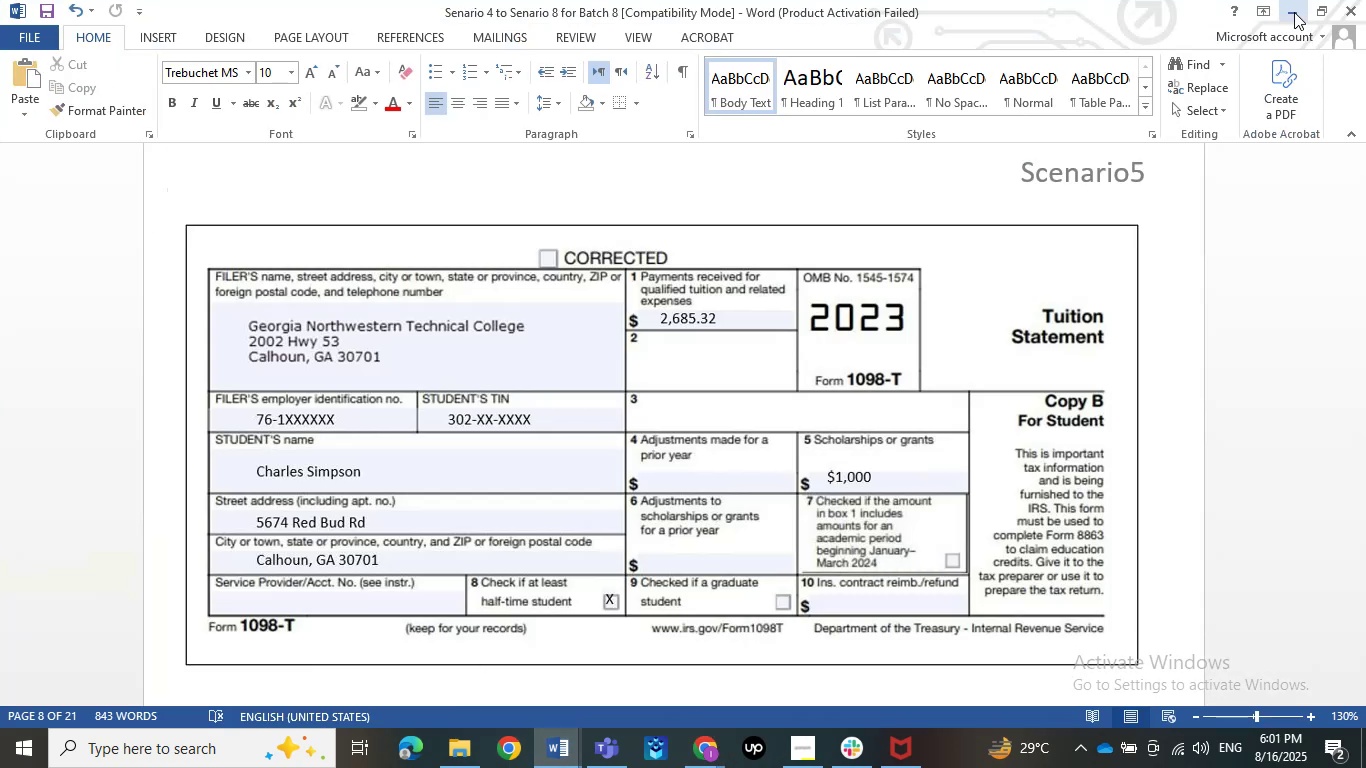 
left_click([1294, 12])
 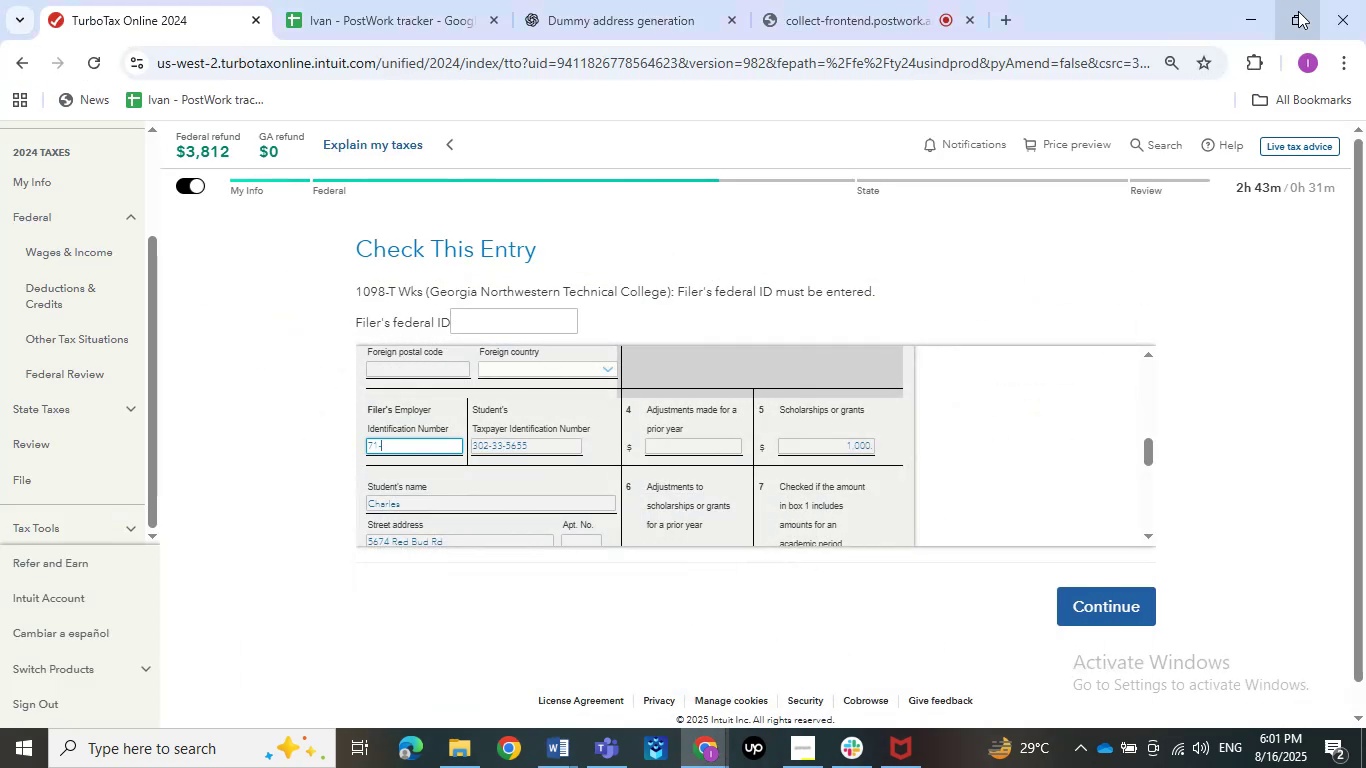 
key(Backspace)
 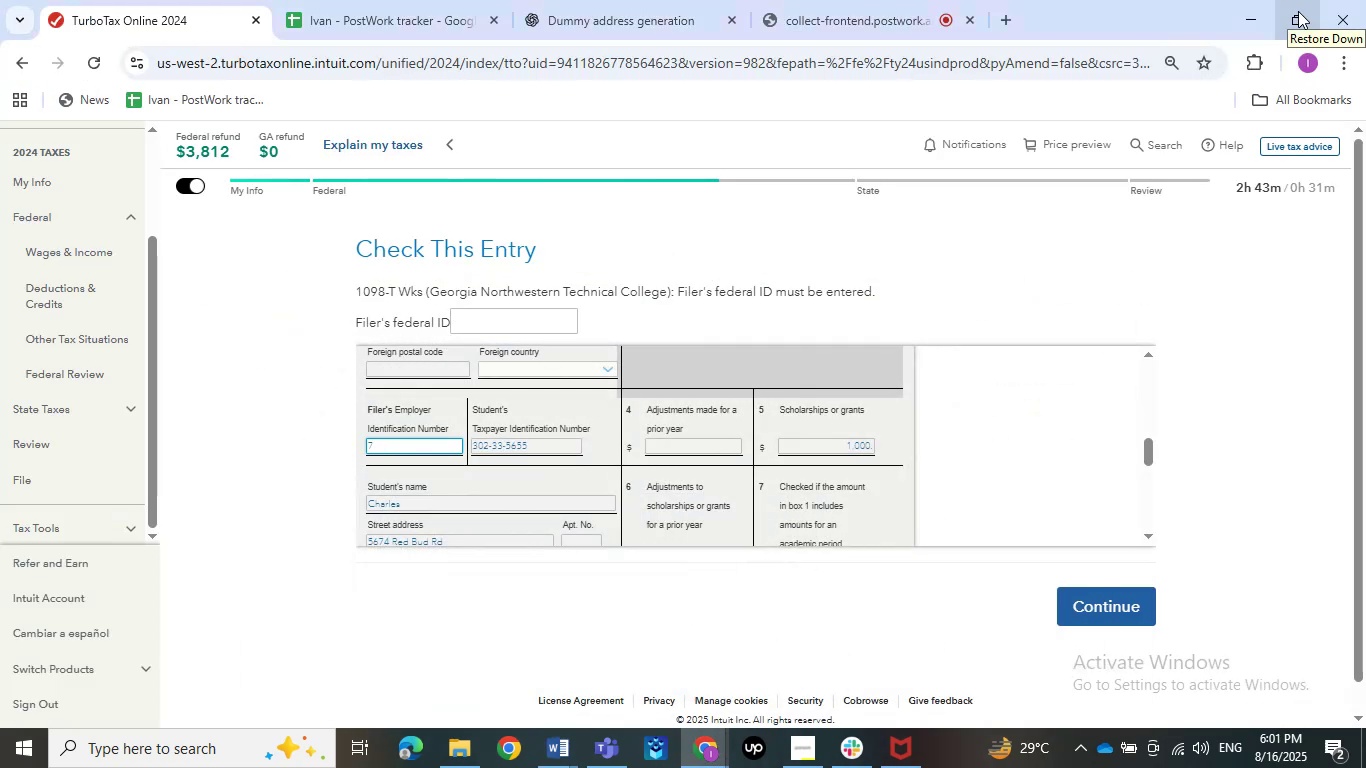 
key(Backspace)
 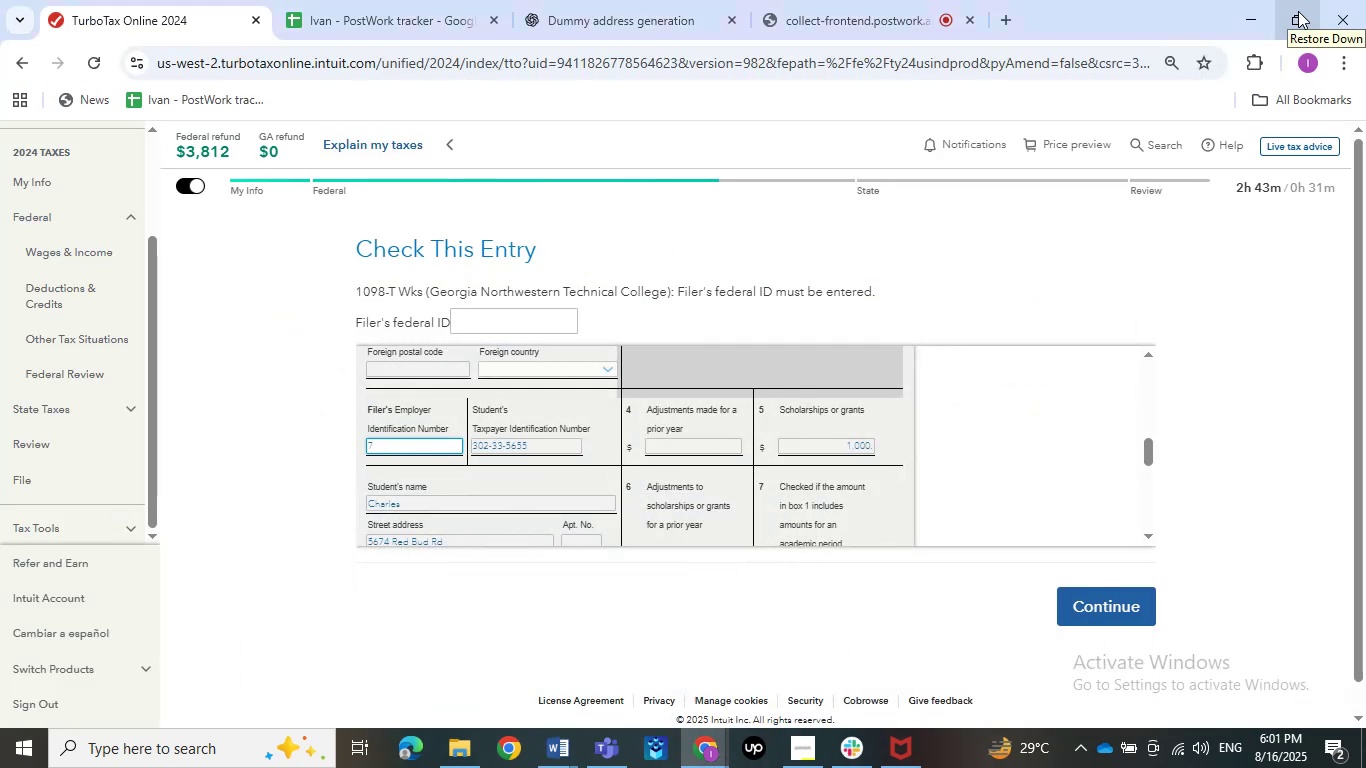 
key(Backspace)
 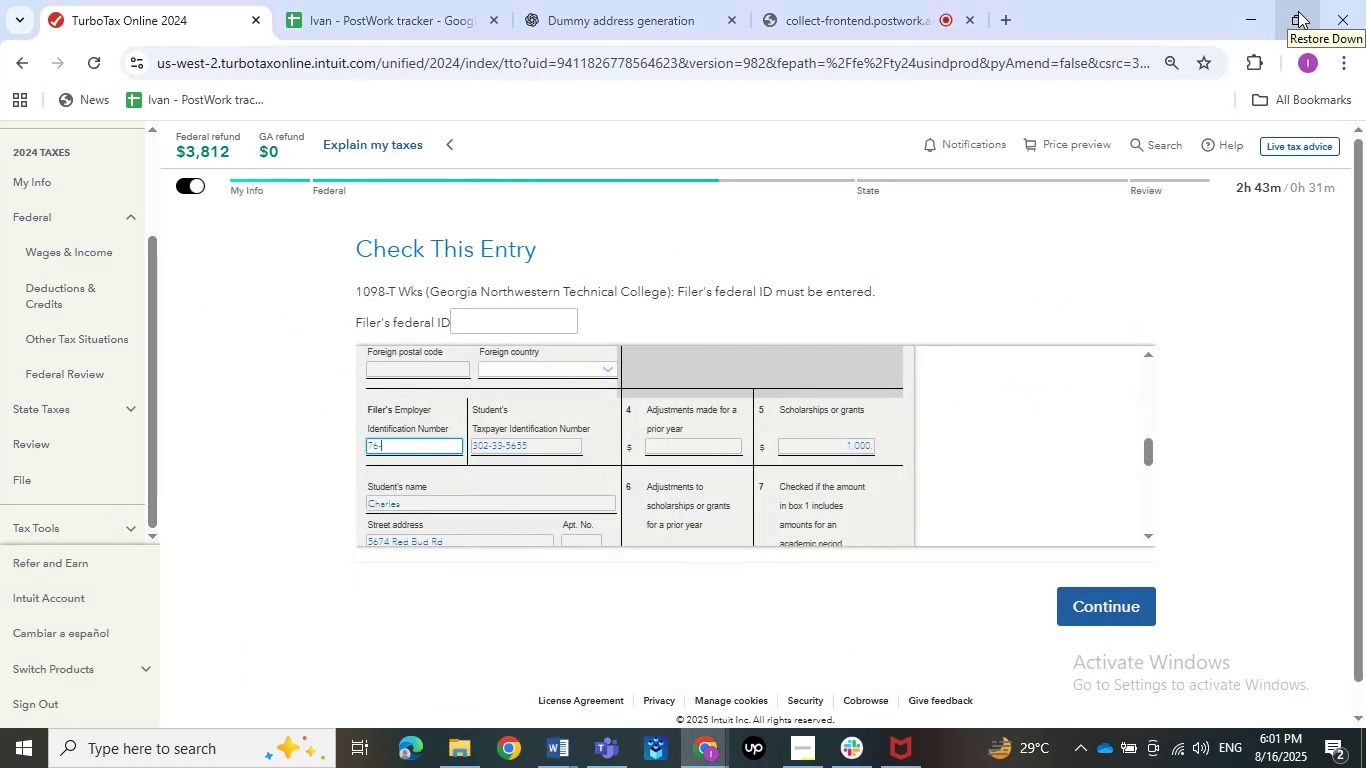 
key(Numpad6)
 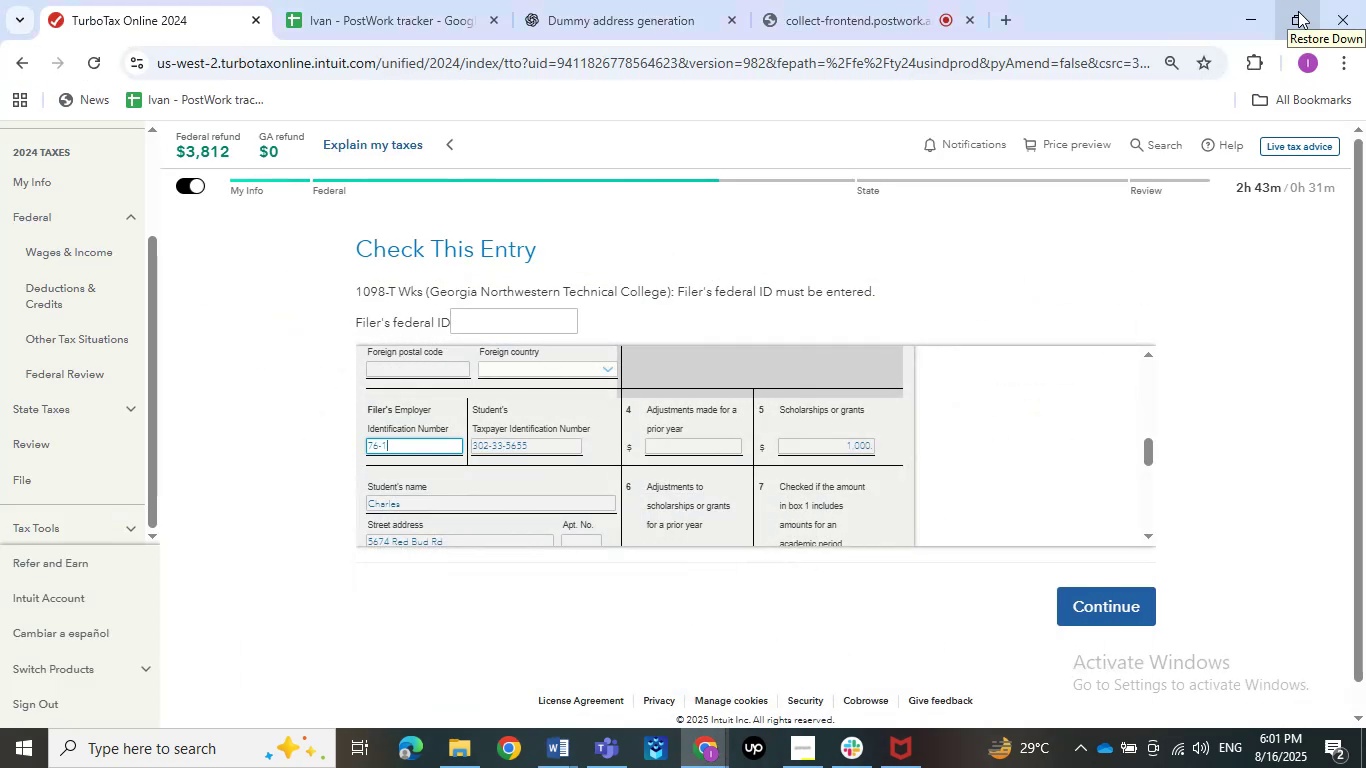 
key(Numpad1)
 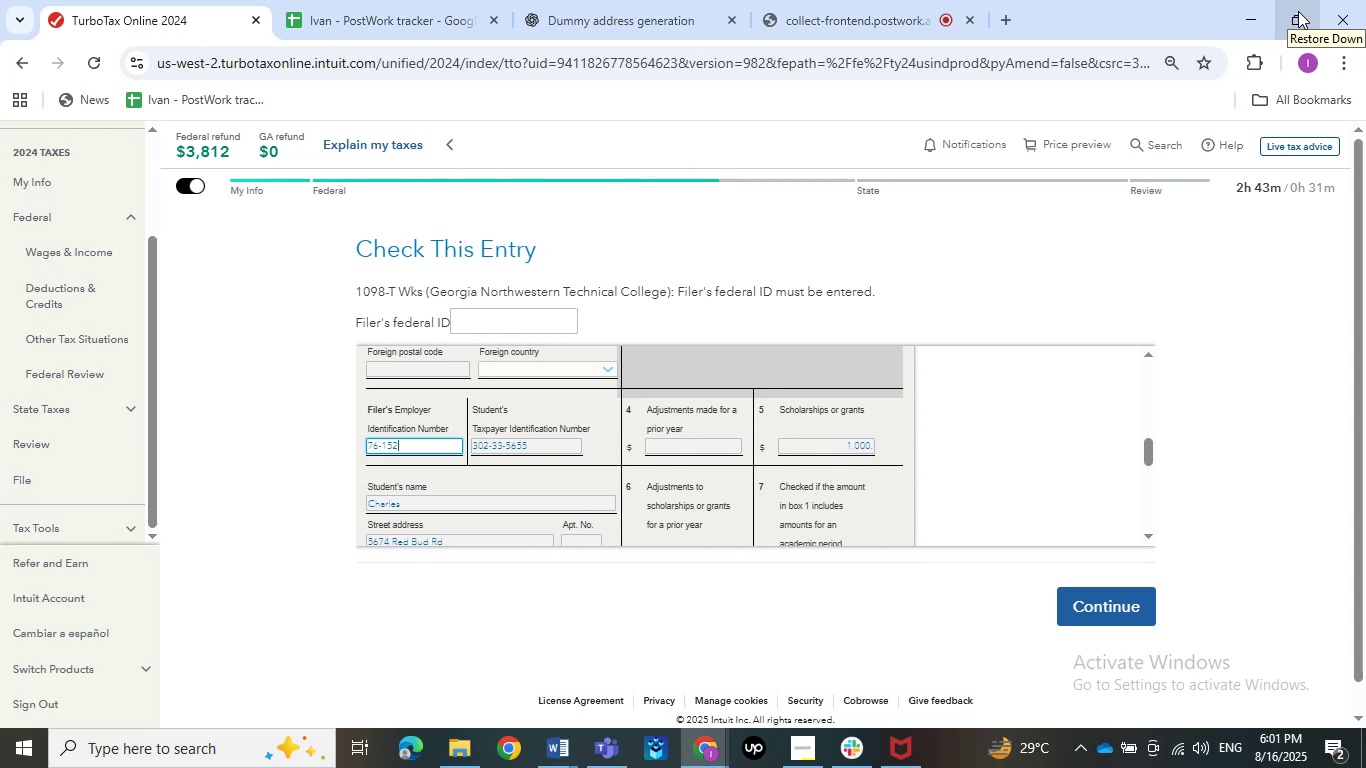 
key(Numpad5)
 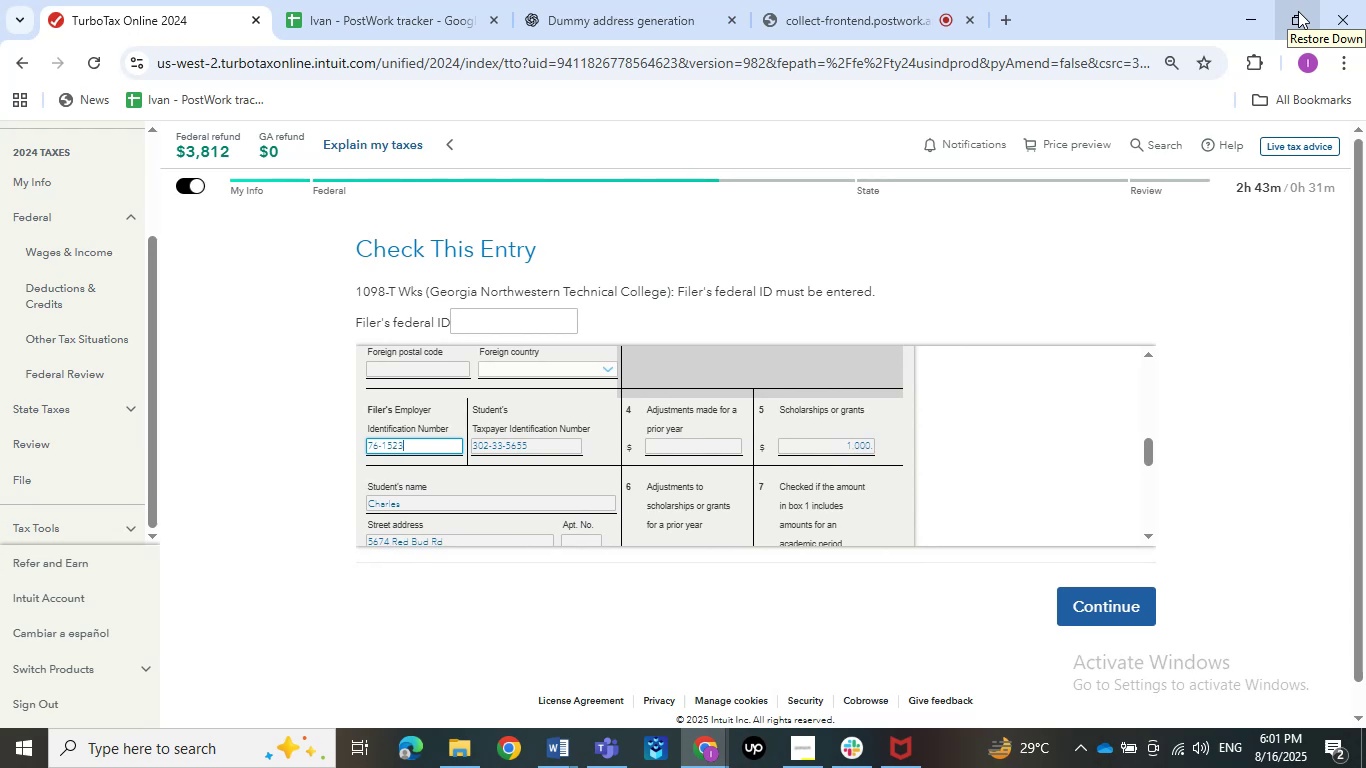 
key(Numpad2)
 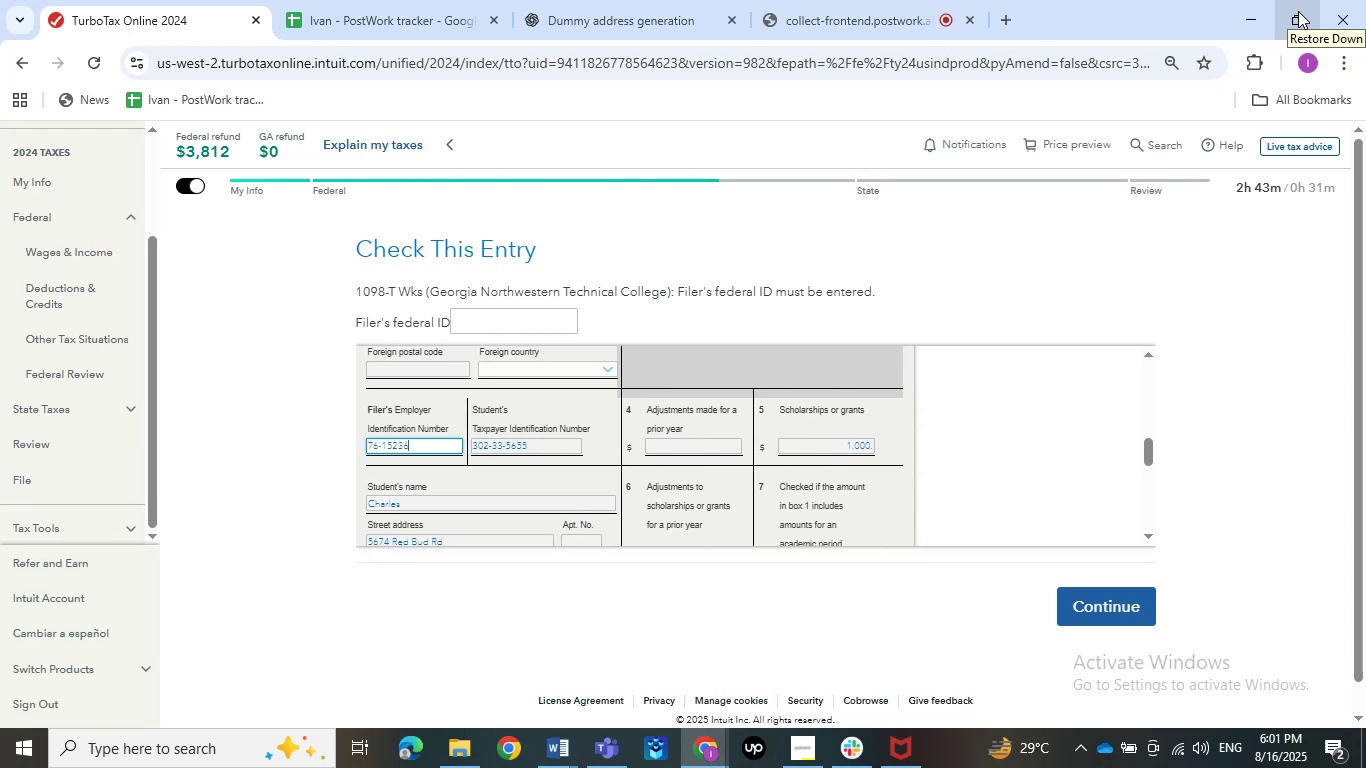 
key(Numpad3)
 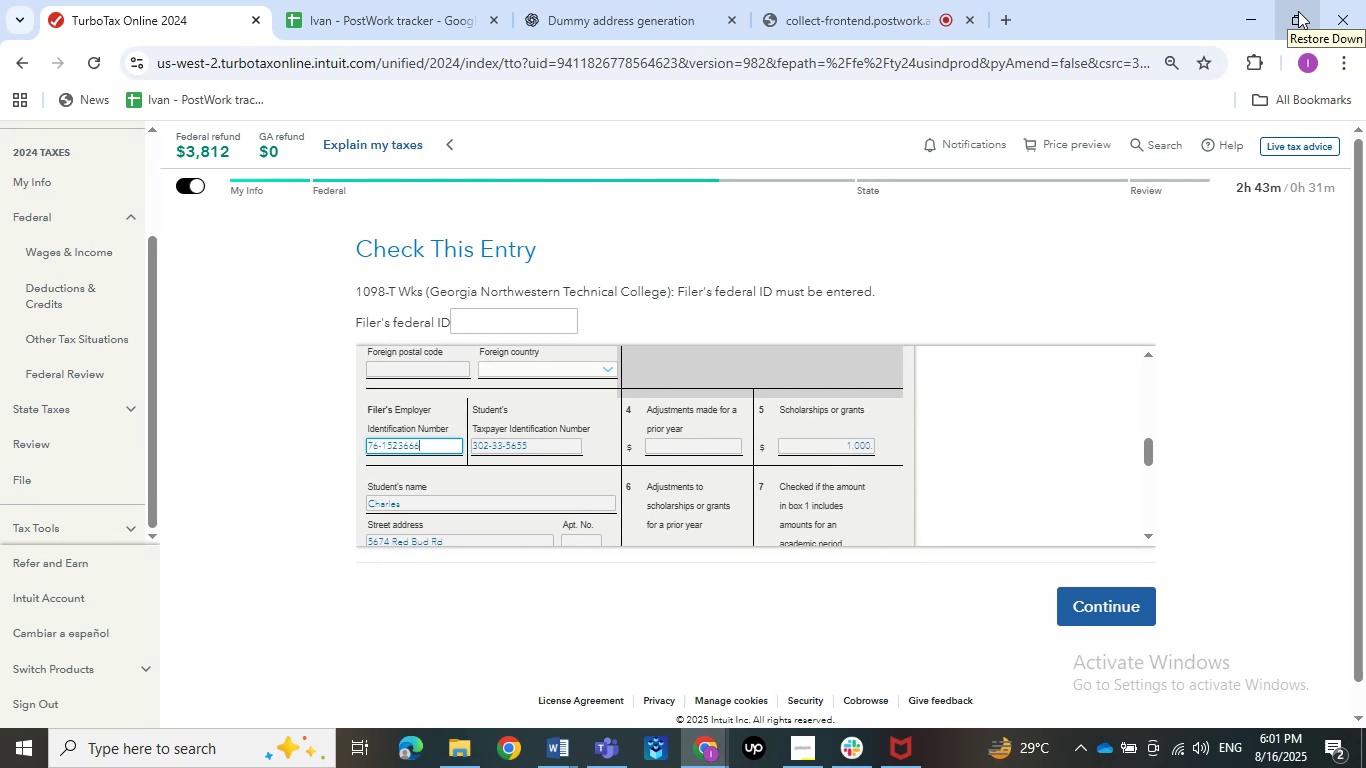 
key(Numpad6)
 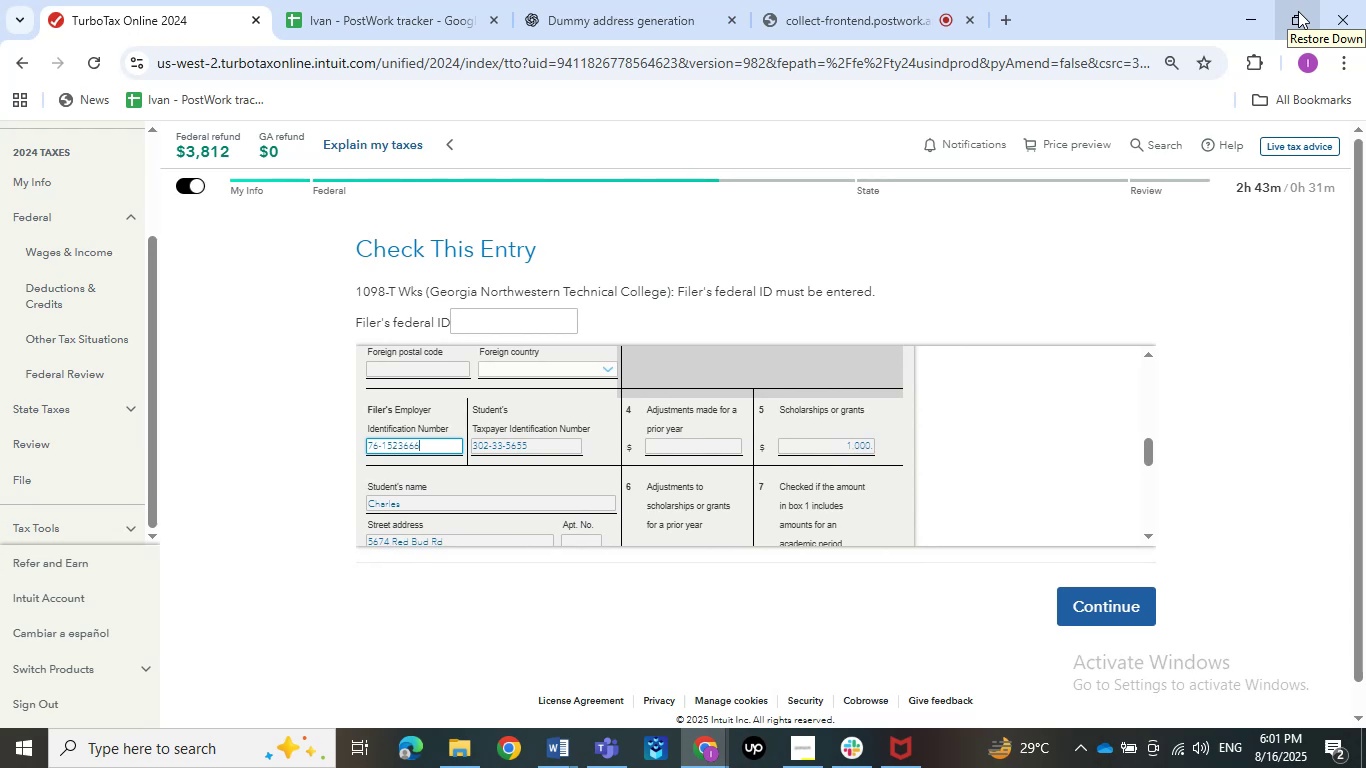 
key(Numpad6)
 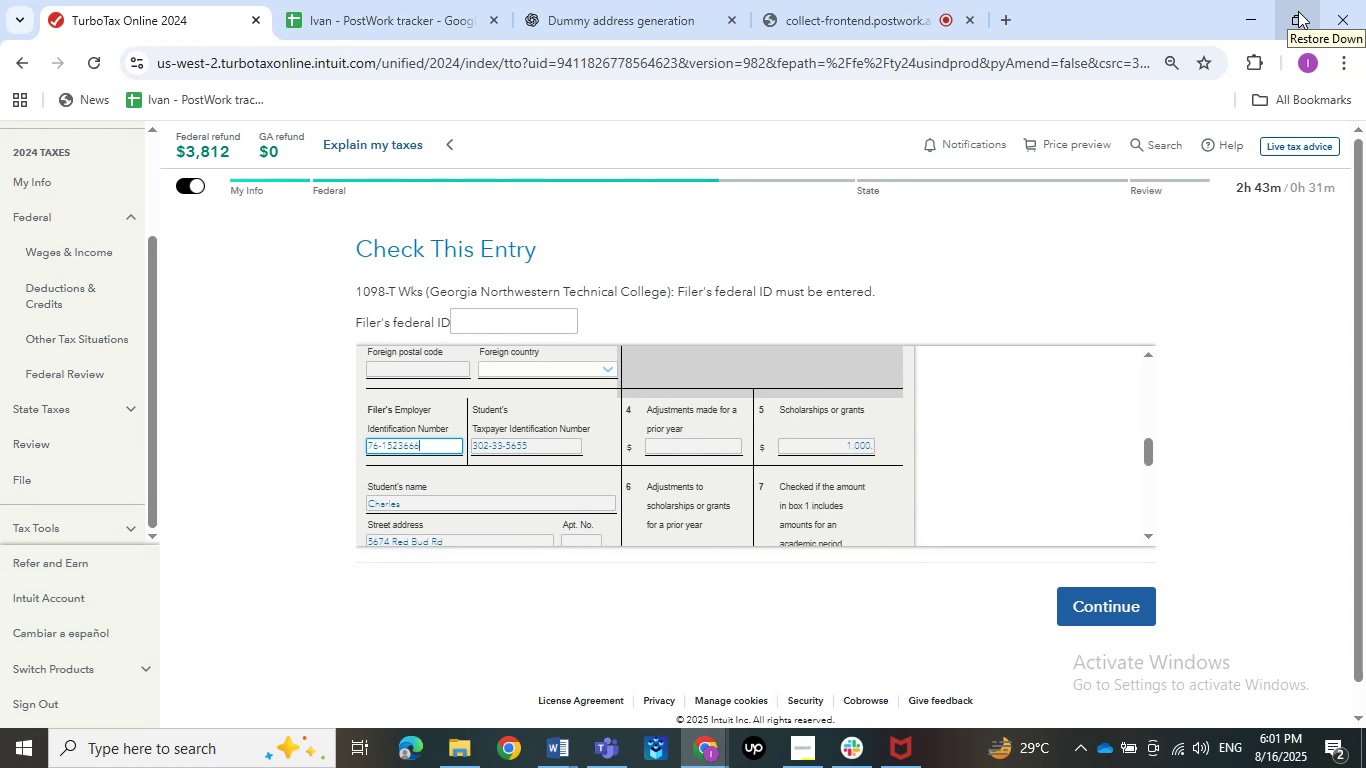 
key(Numpad6)
 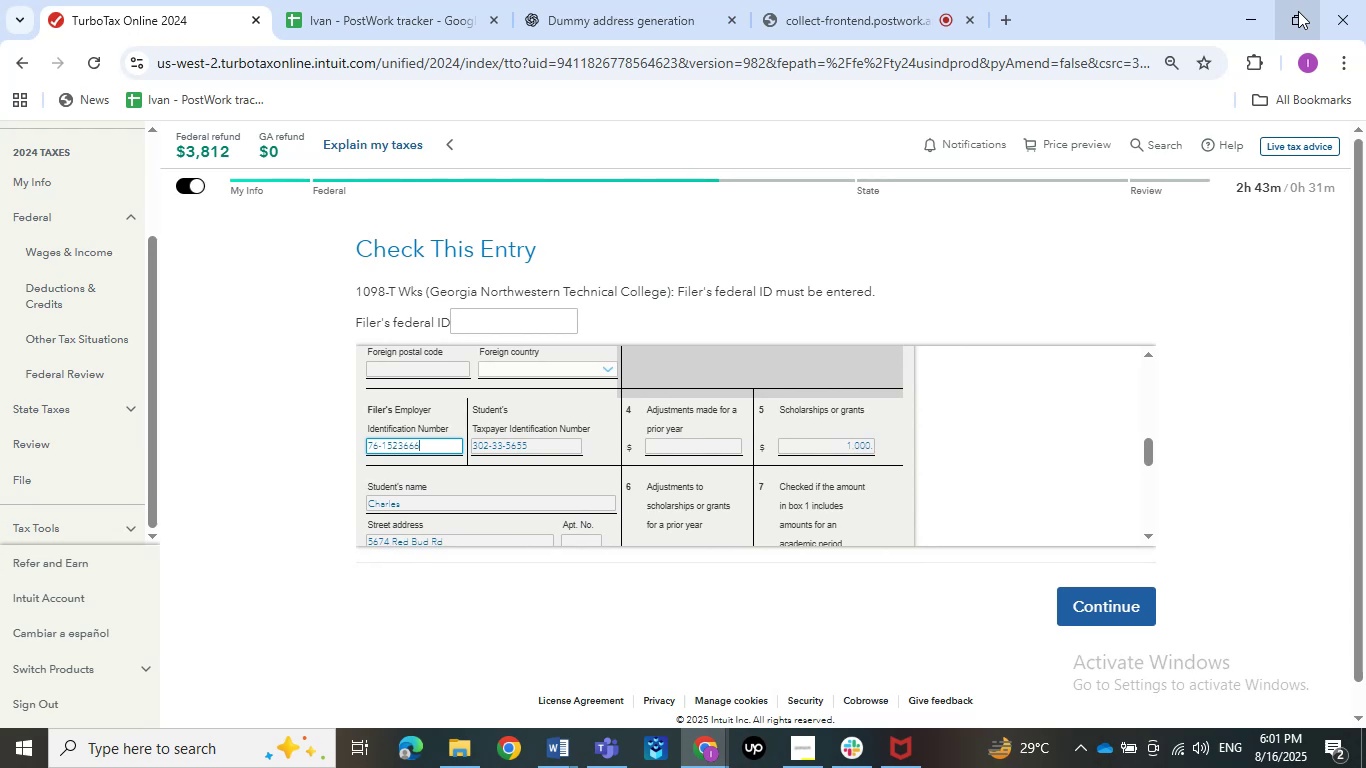 
key(Numpad4)
 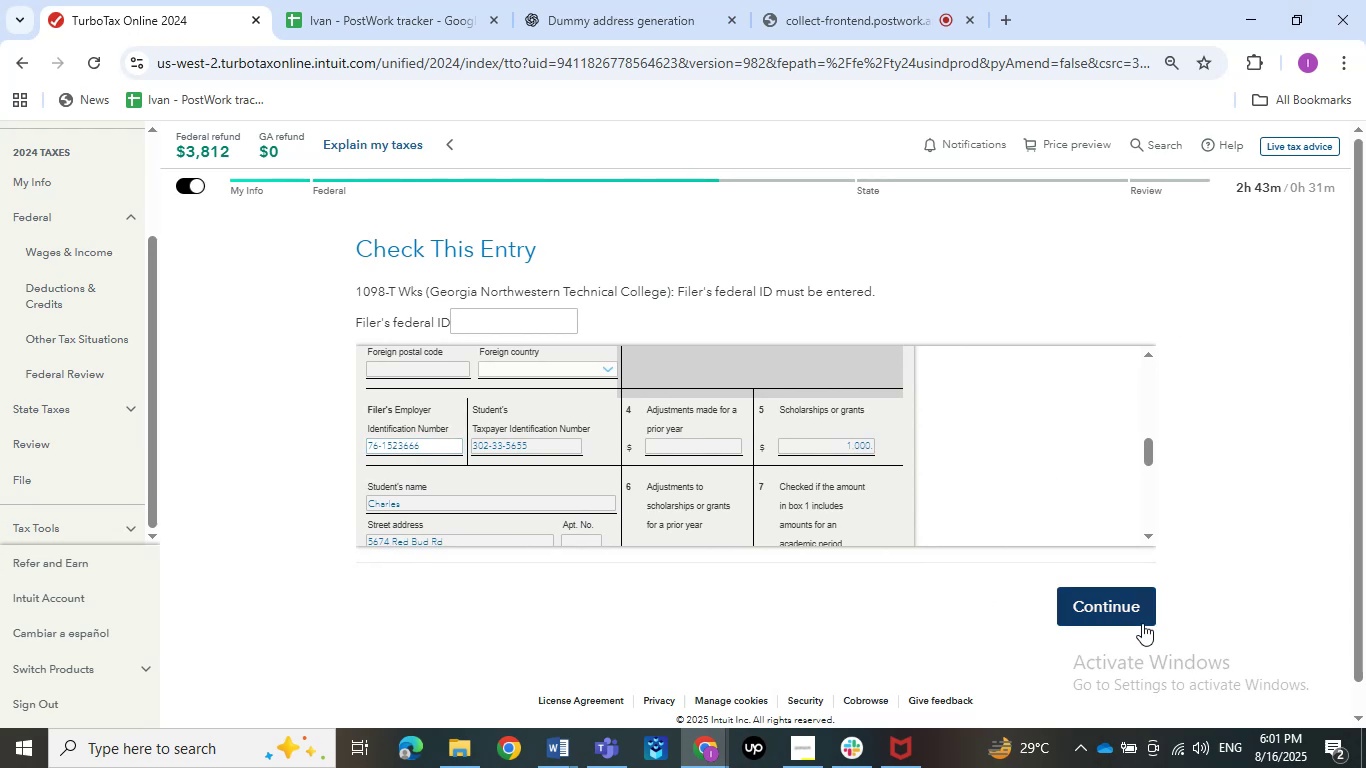 
double_click([1142, 623])
 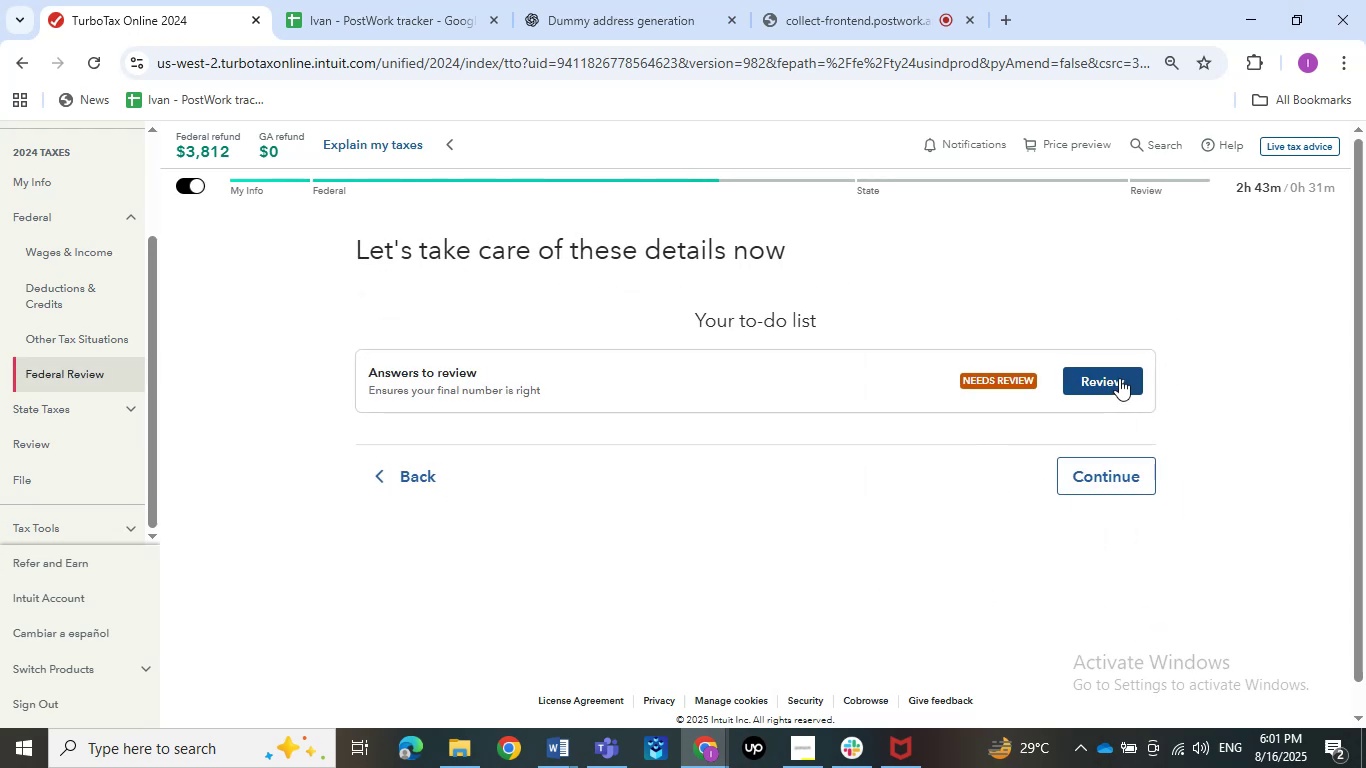 
left_click([1119, 373])
 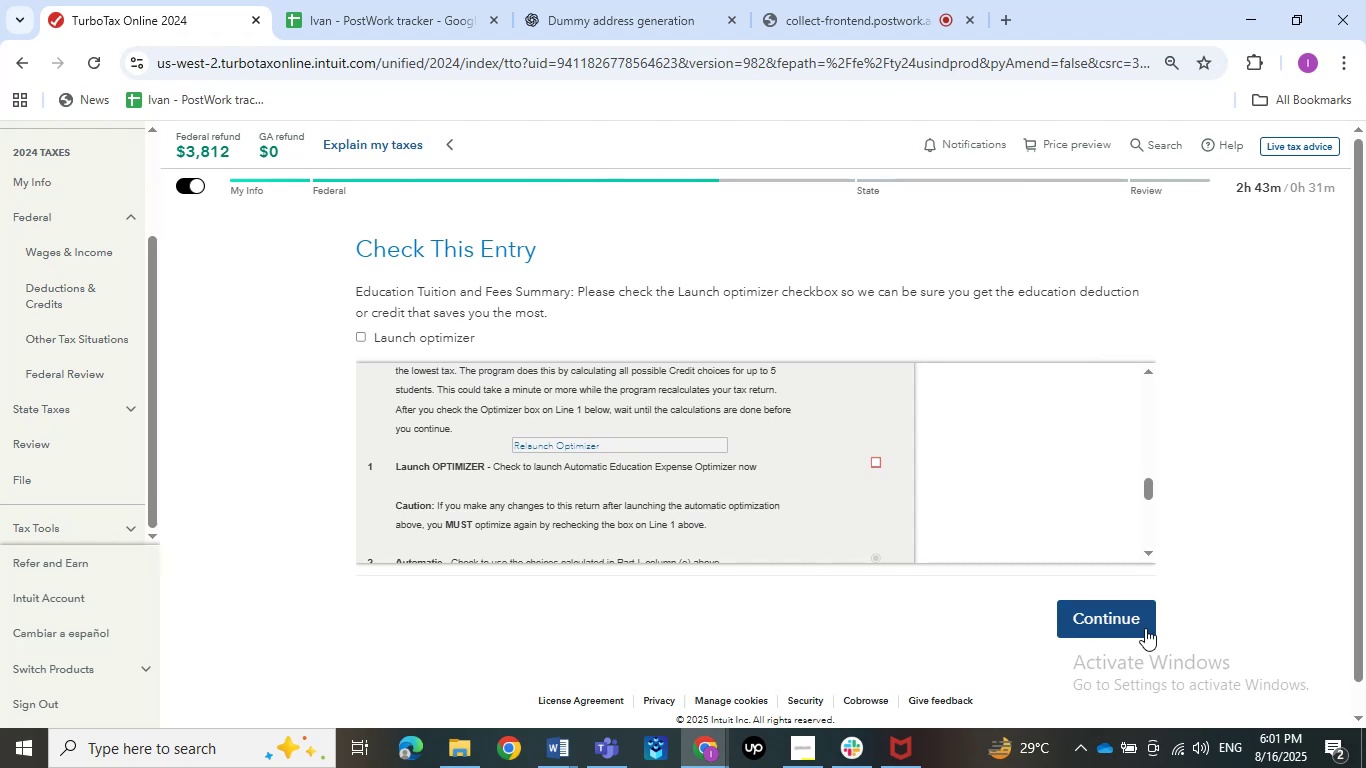 
wait(5.5)
 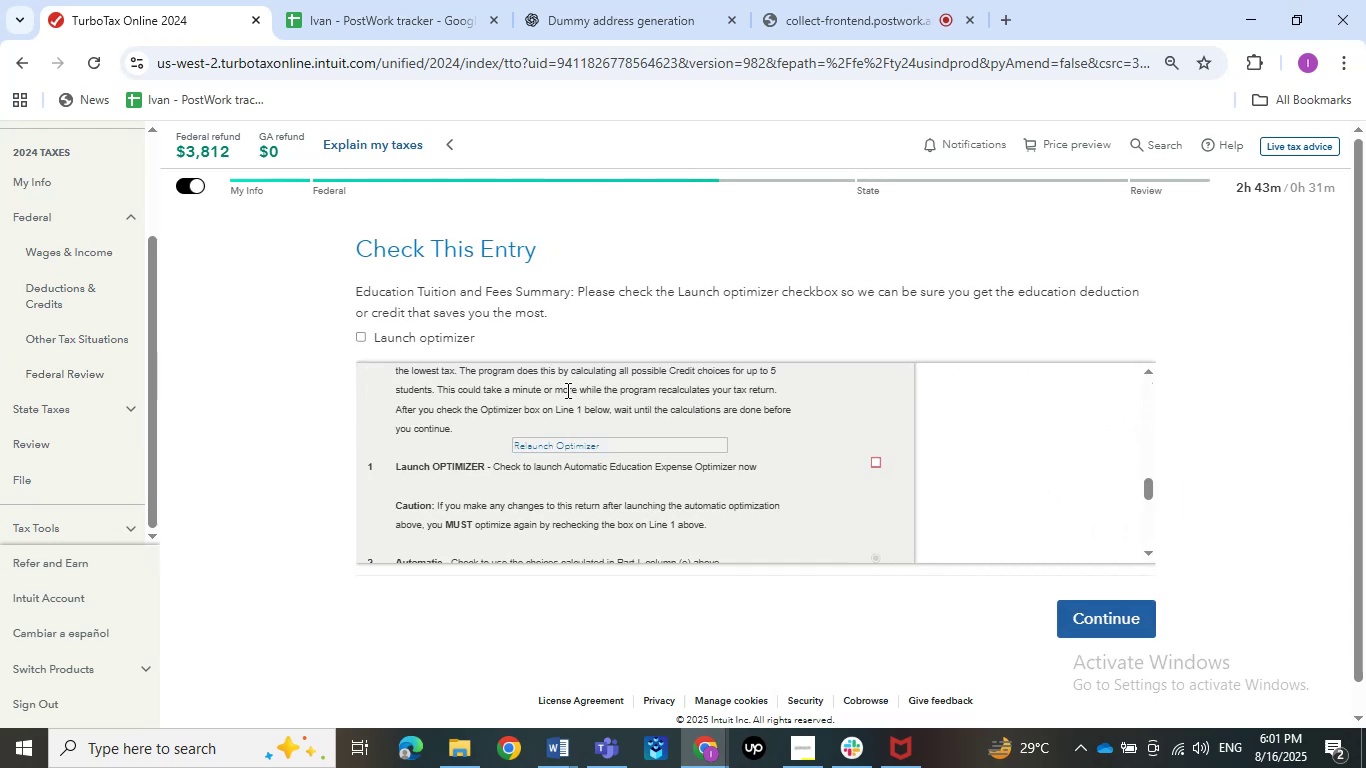 
left_click([1142, 628])
 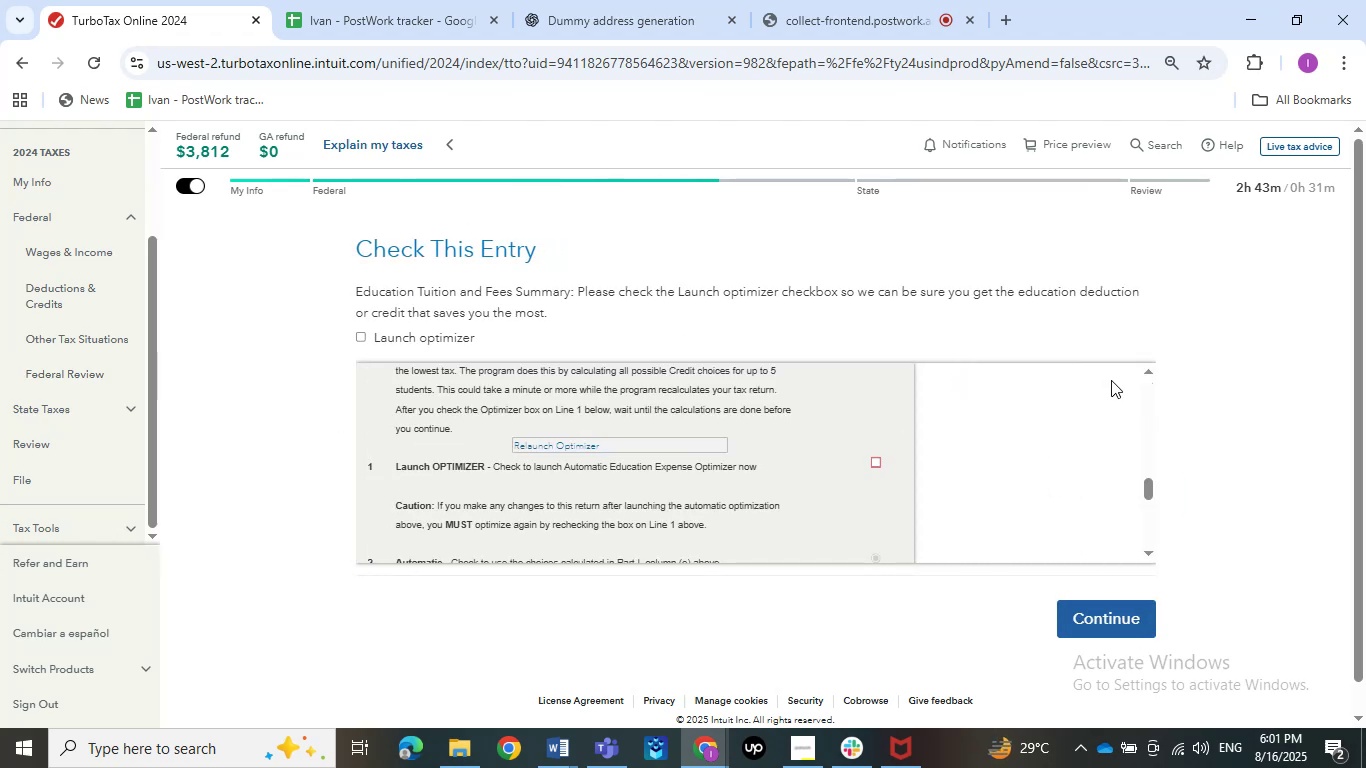 
wait(6.56)
 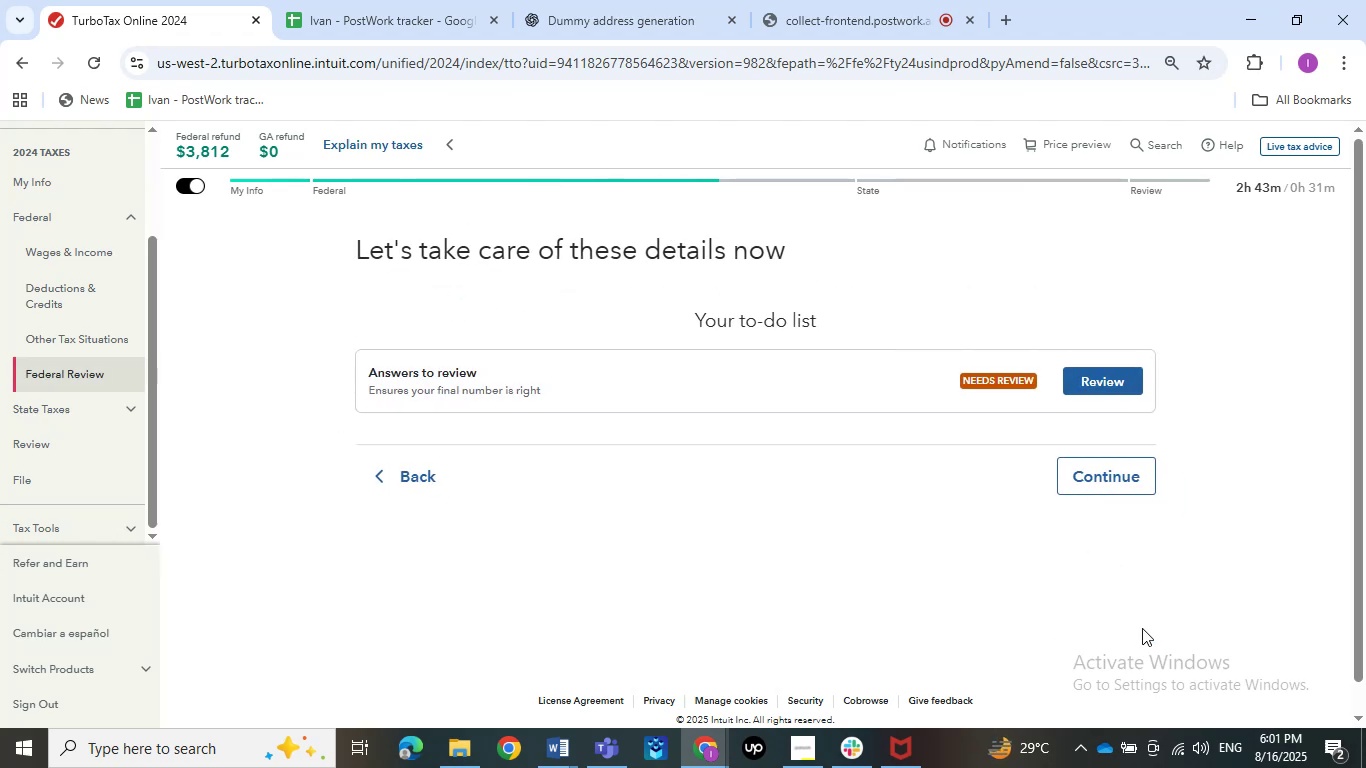 
left_click([363, 341])
 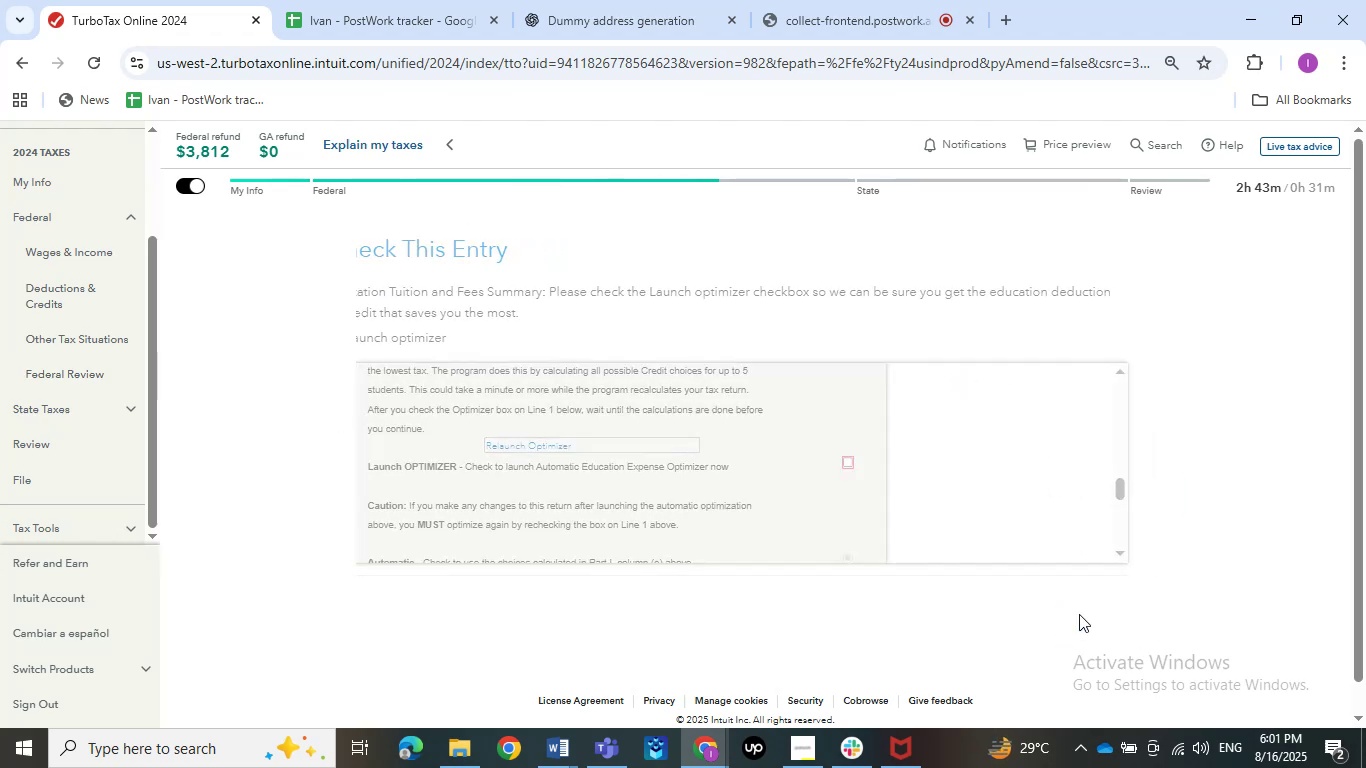 
left_click([1079, 614])
 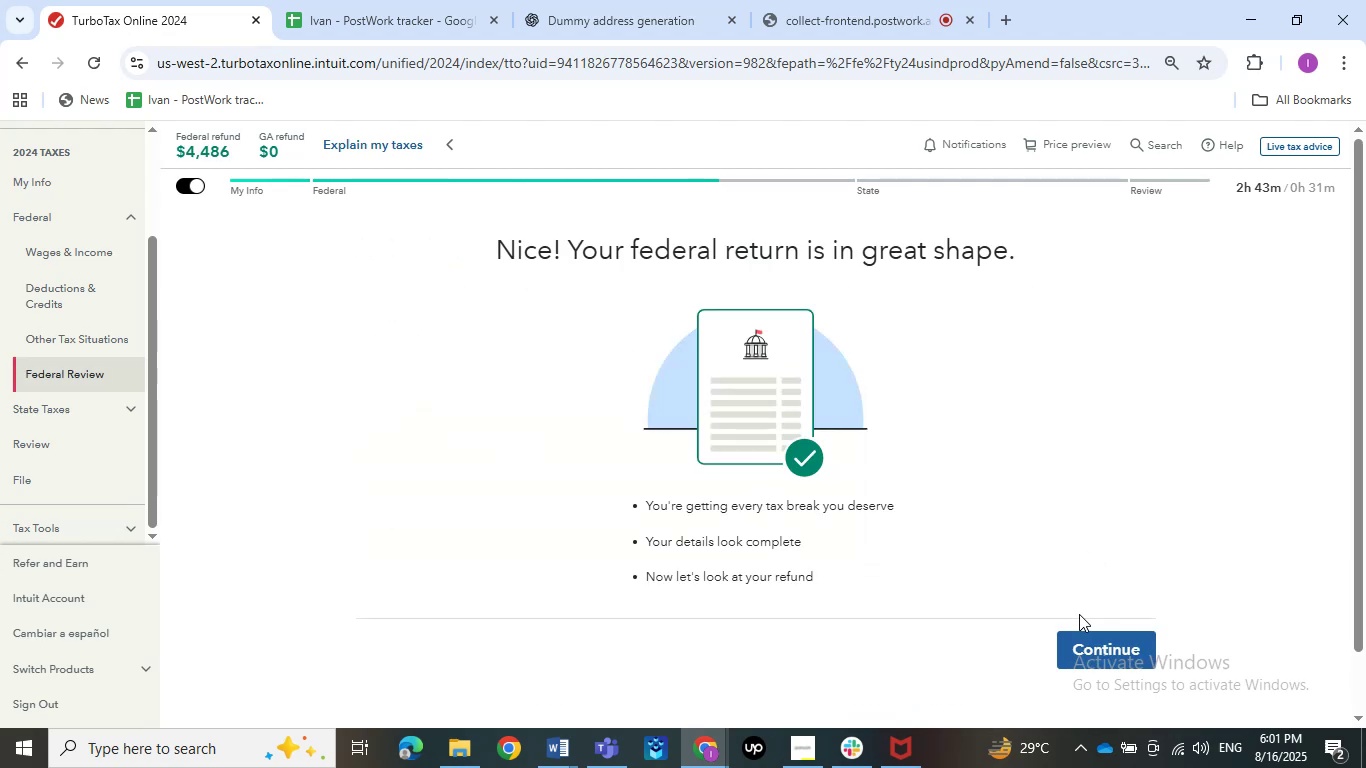 
wait(7.09)
 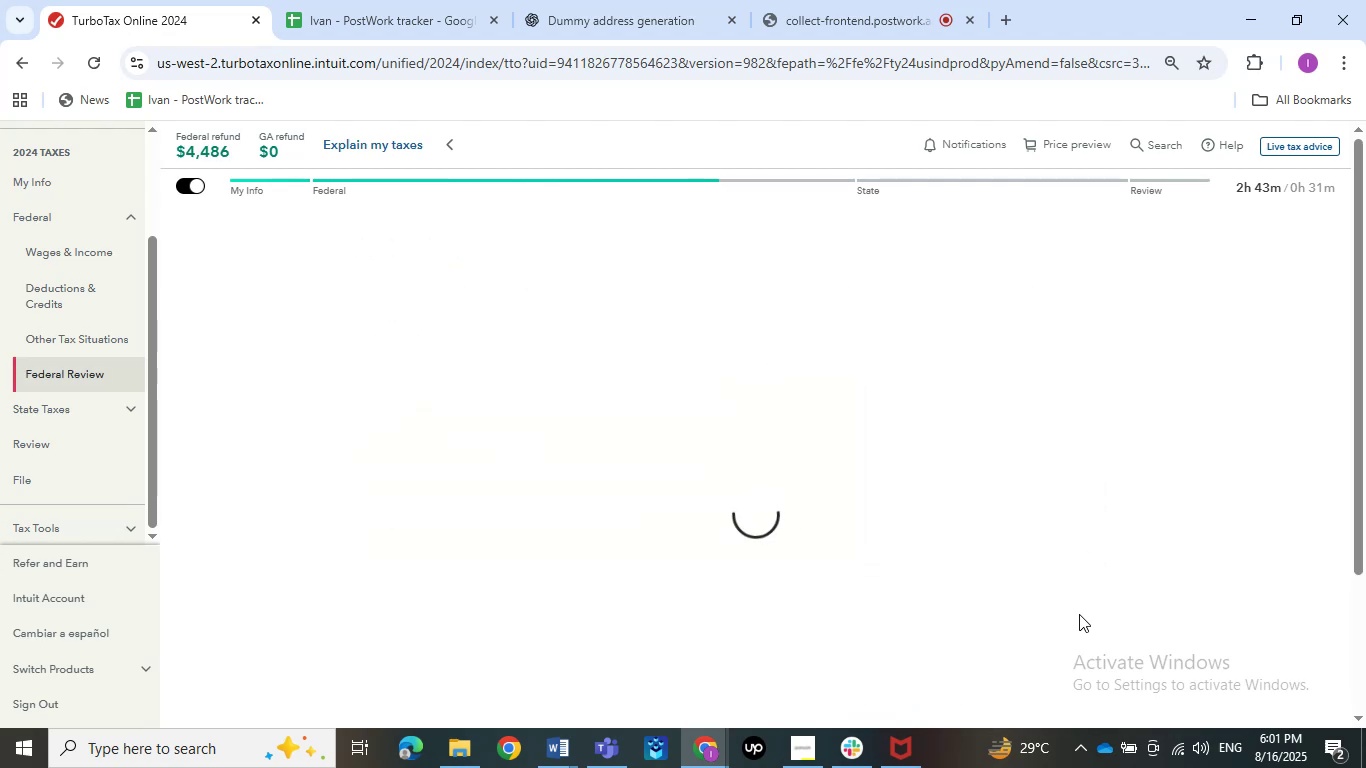 
left_click([1102, 630])
 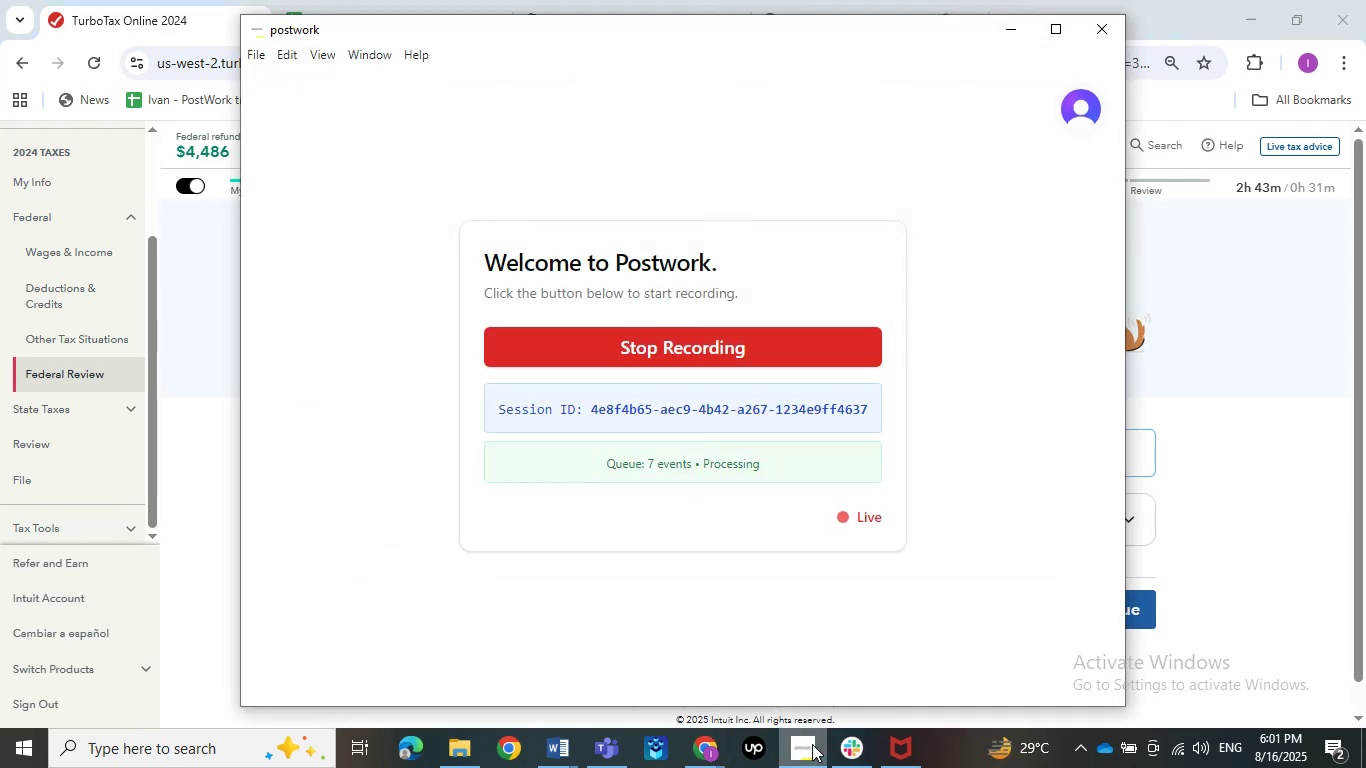 
left_click([812, 744])
 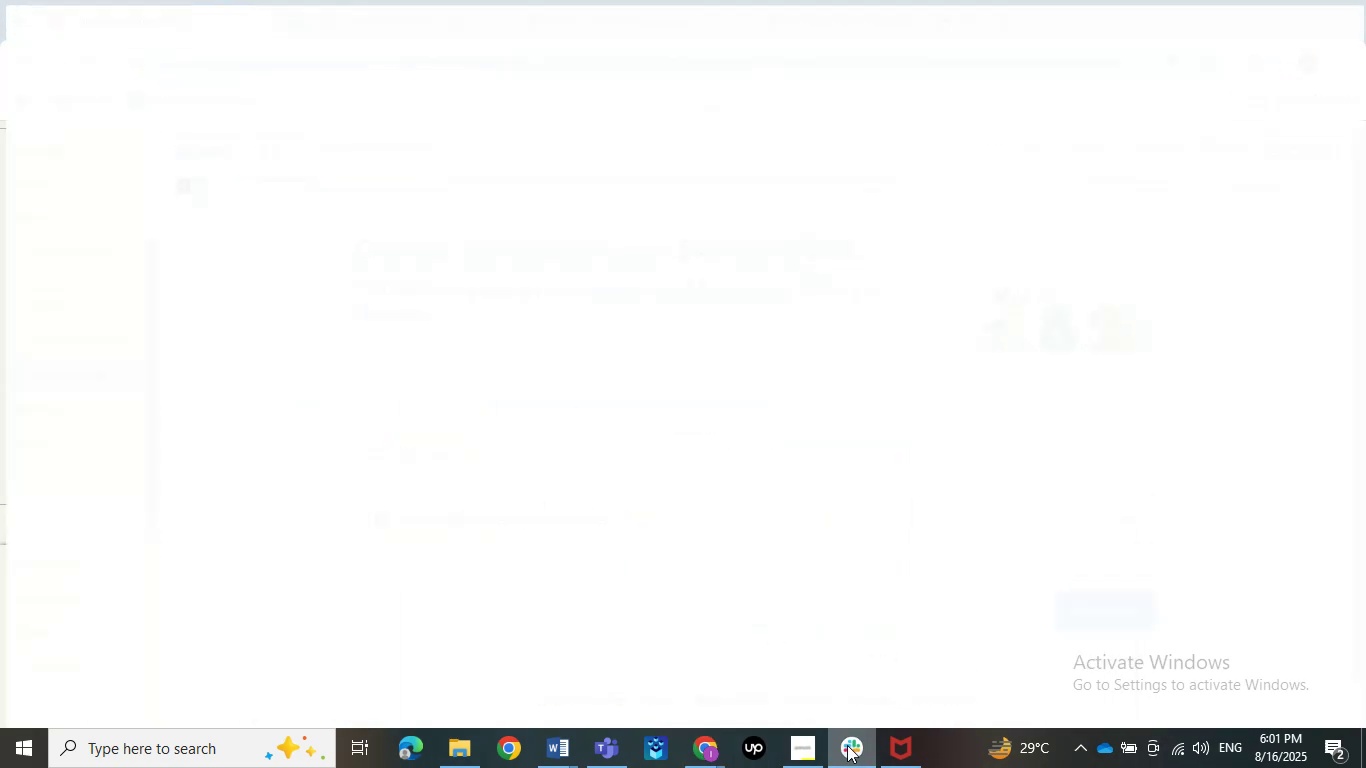 
double_click([847, 745])
 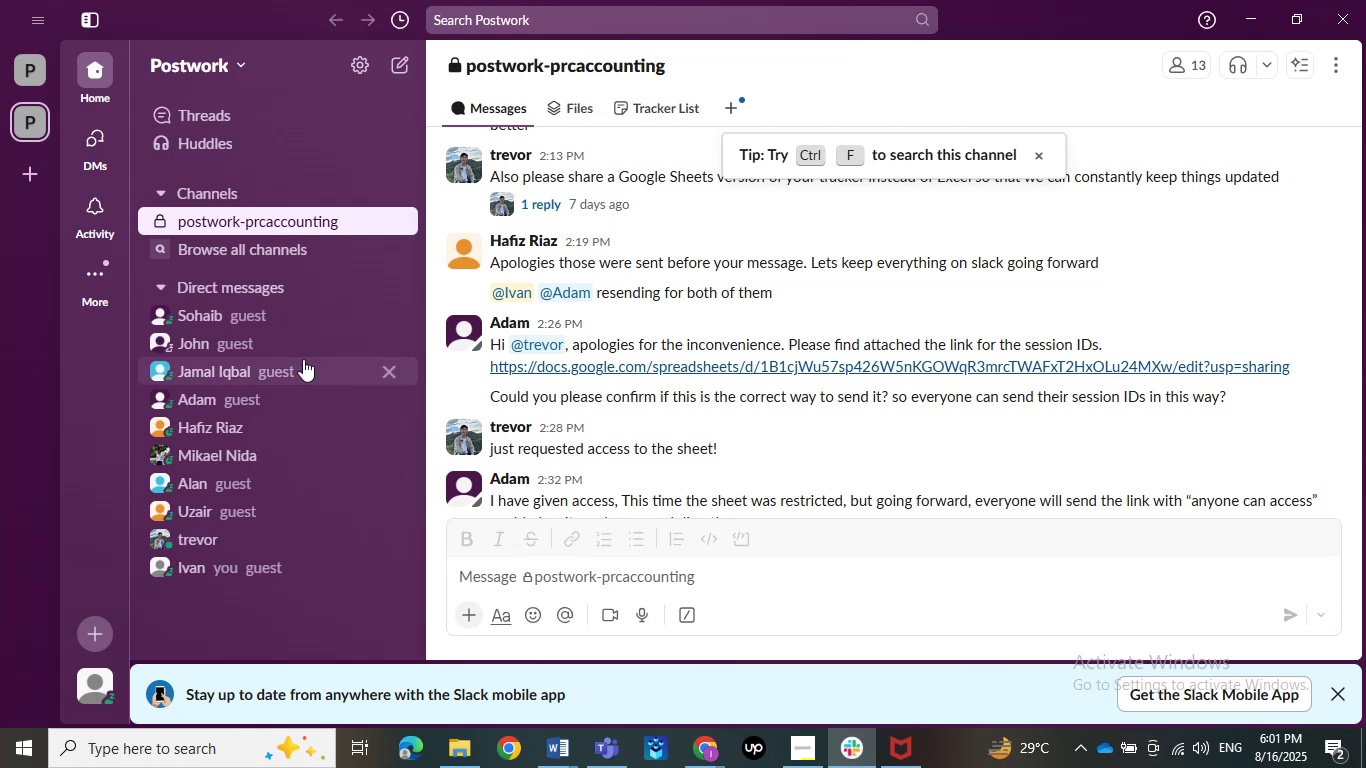 
scroll: coordinate [303, 359], scroll_direction: up, amount: 2.0
 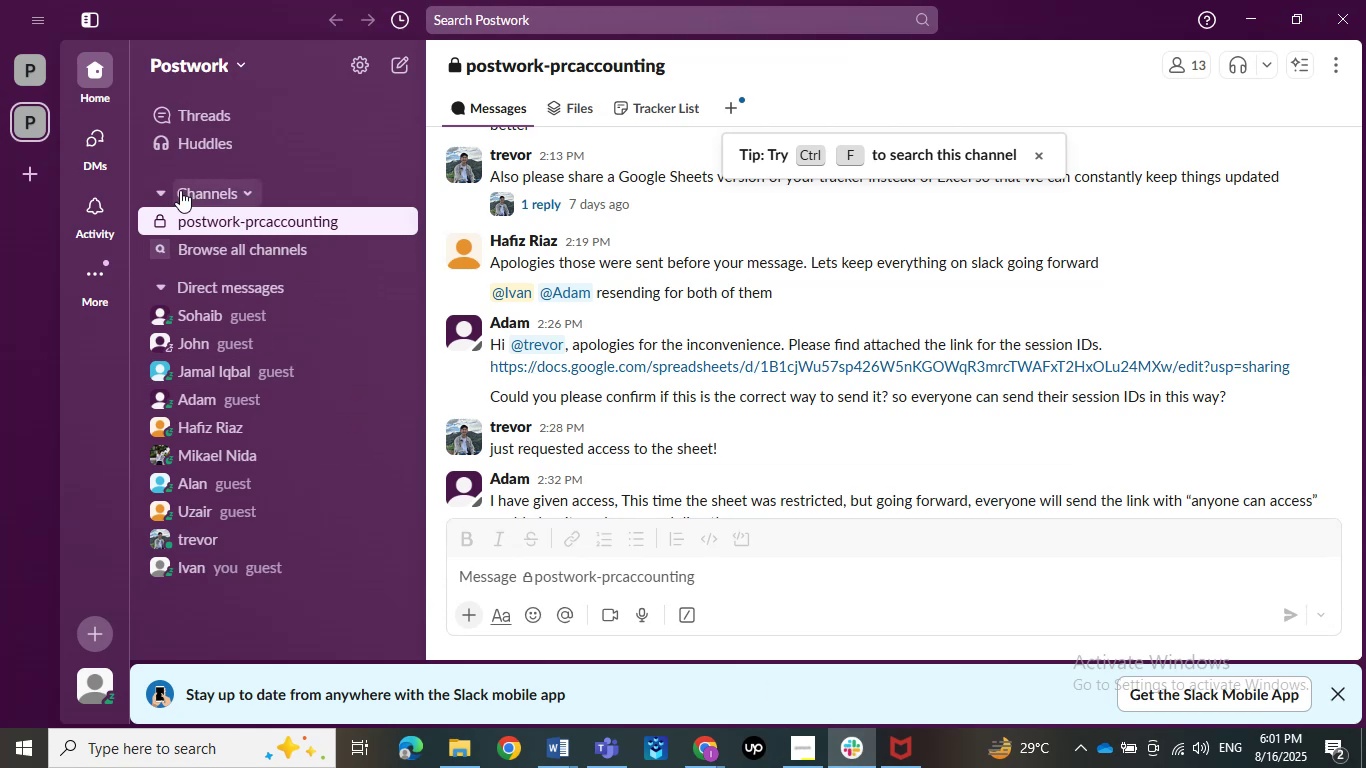 
left_click([186, 190])
 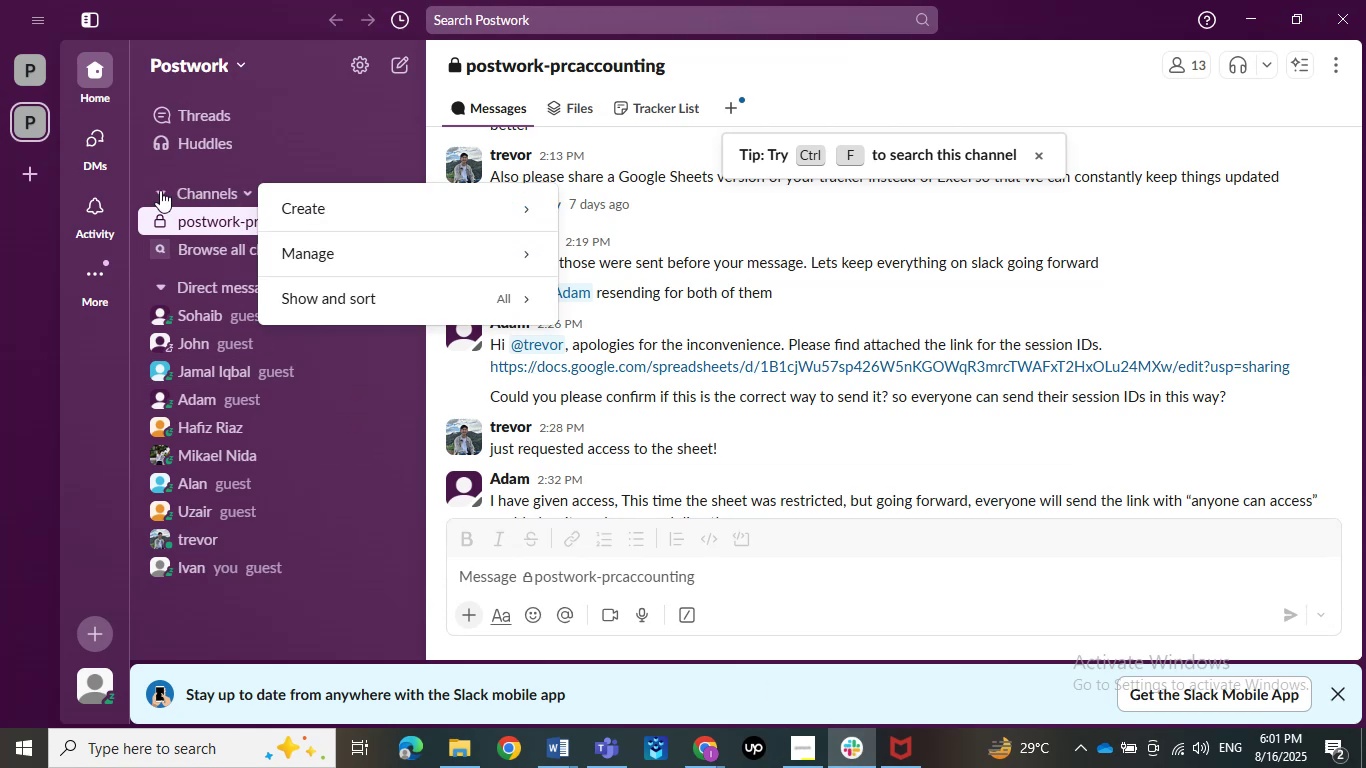 
left_click([160, 190])
 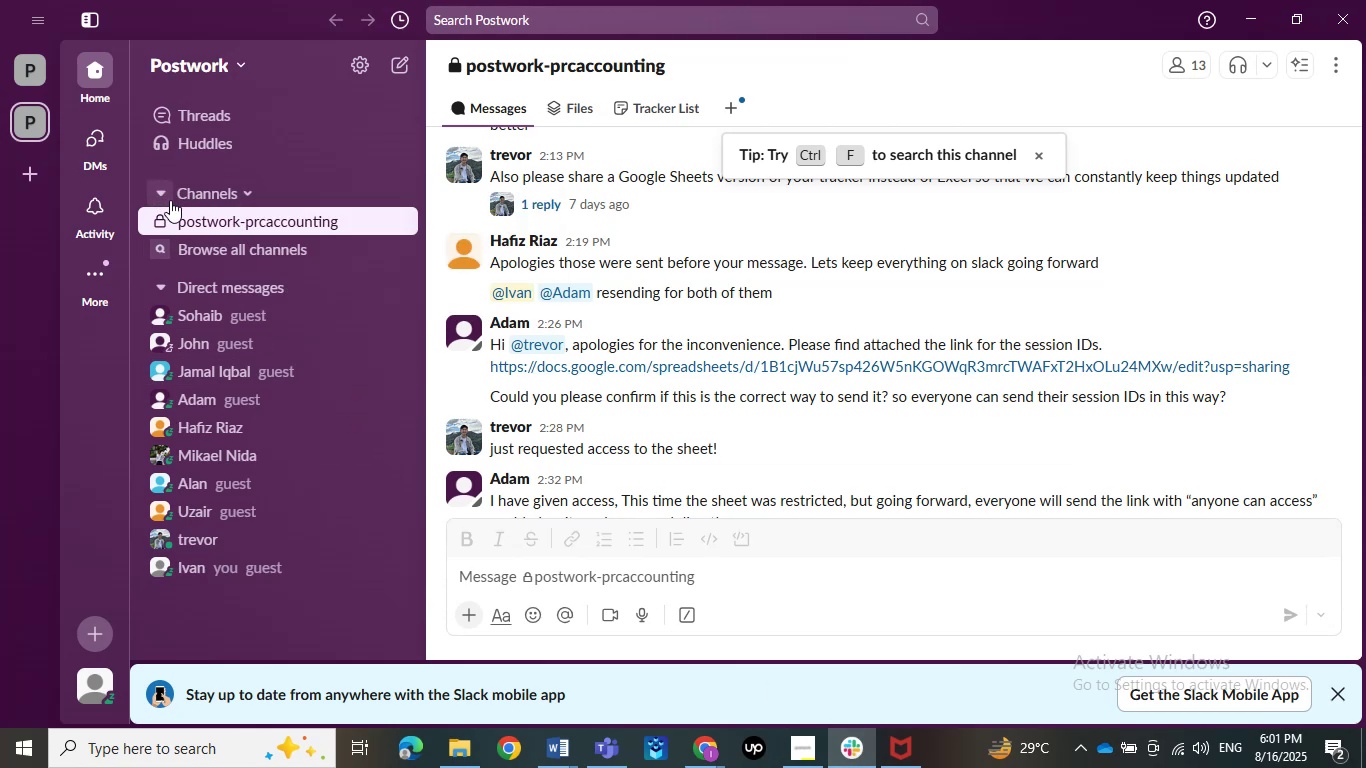 
left_click([162, 199])
 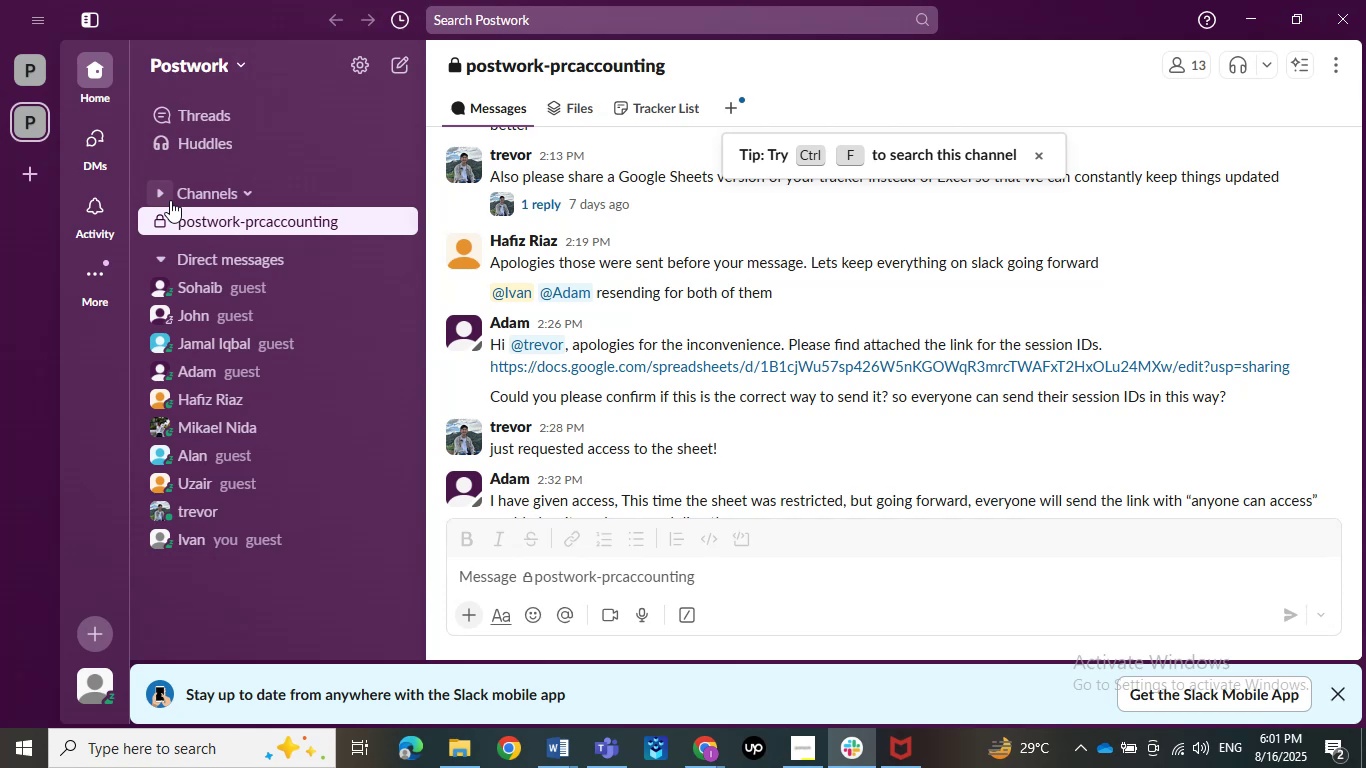 
wait(7.8)
 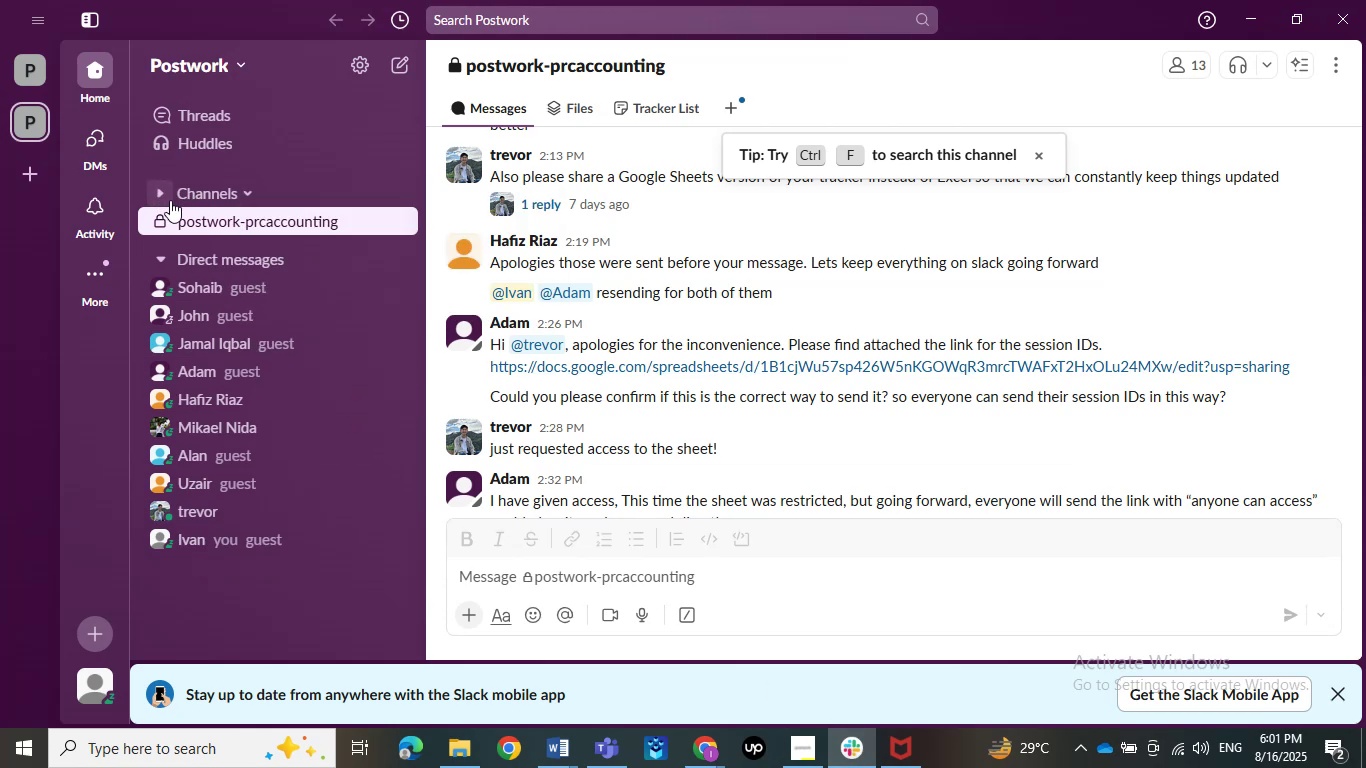 
left_click([169, 200])
 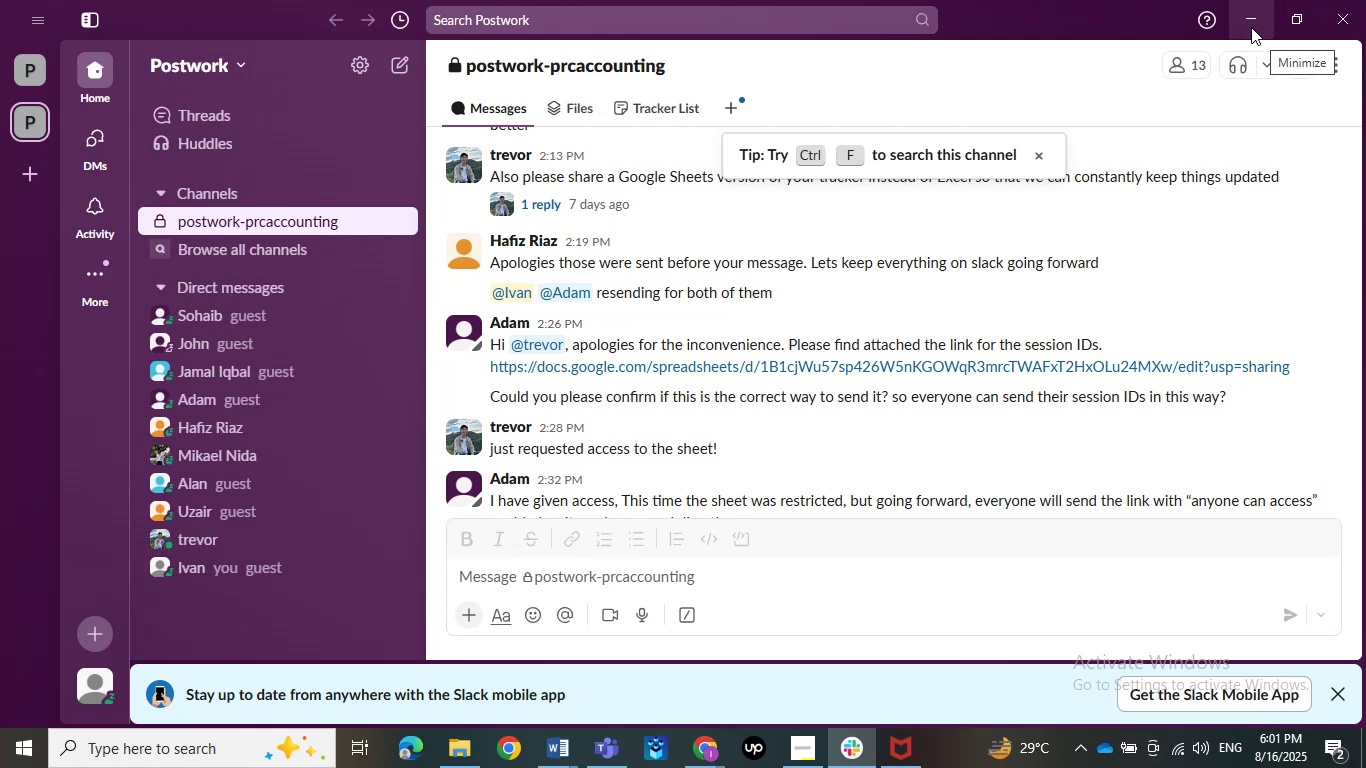 
left_click([1251, 27])
 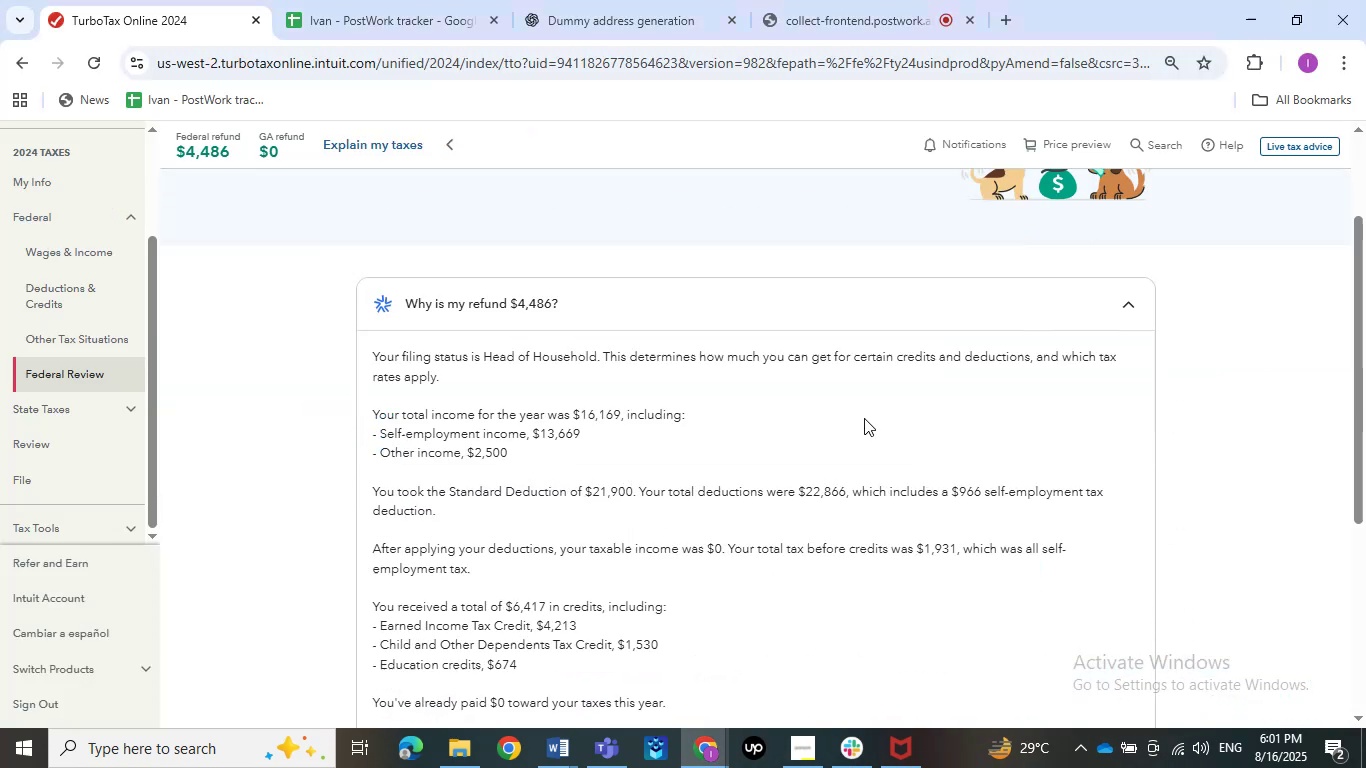 
scroll: coordinate [864, 418], scroll_direction: down, amount: 6.0
 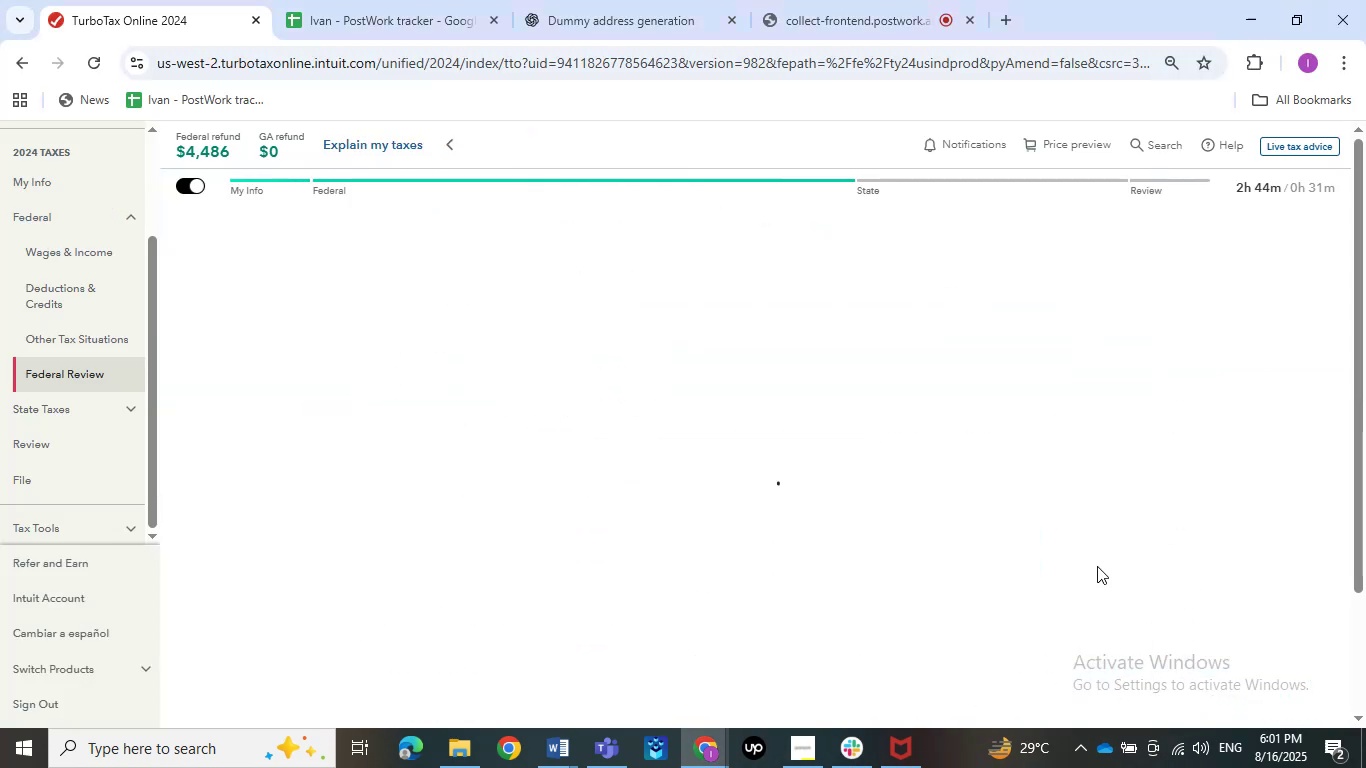 
double_click([1097, 566])
 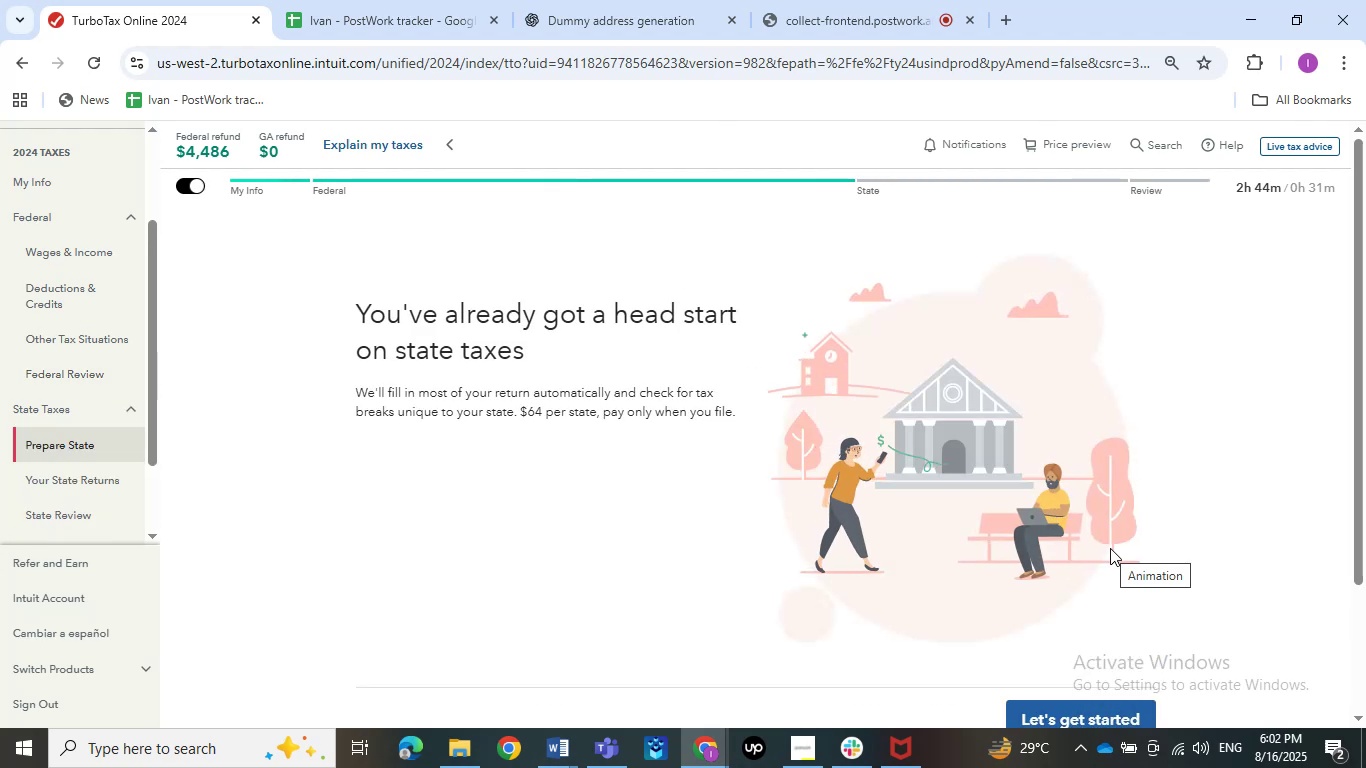 
wait(9.53)
 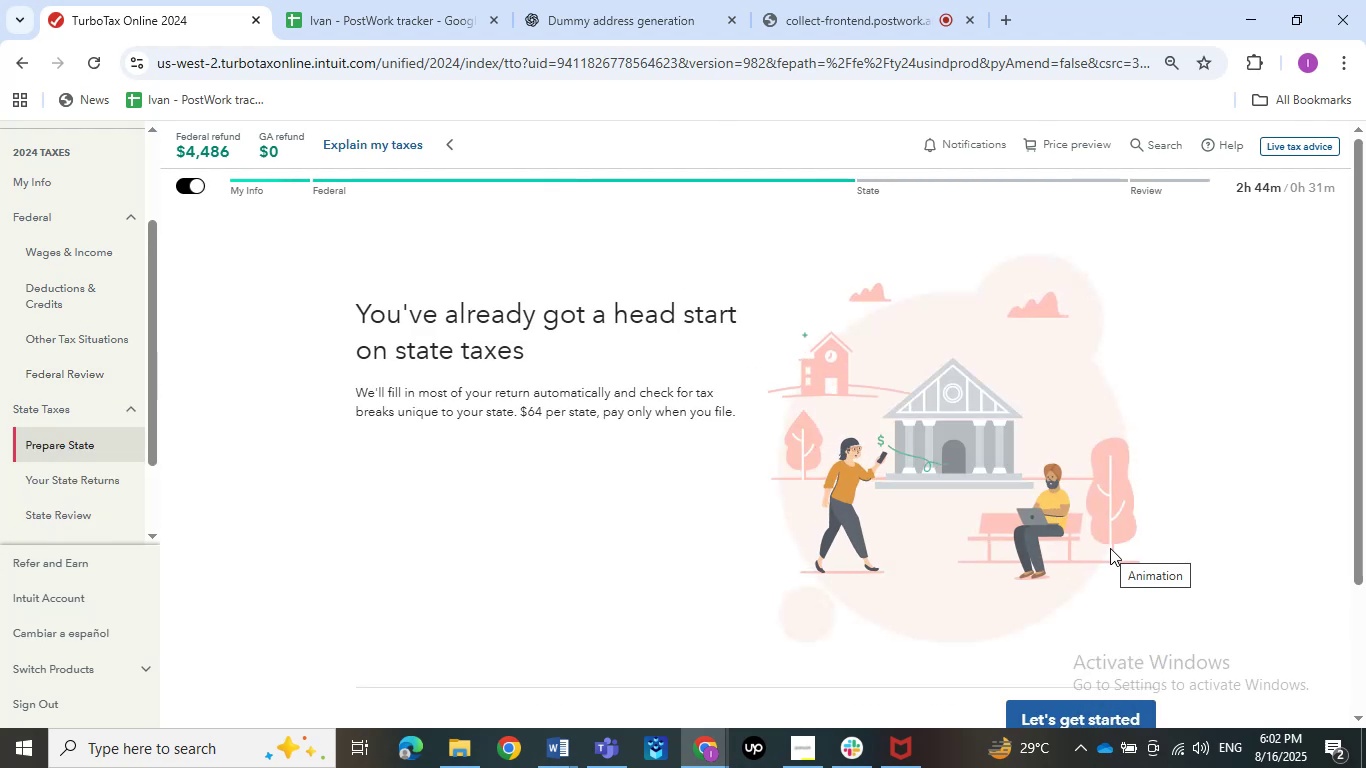 
scroll: coordinate [931, 569], scroll_direction: down, amount: 2.0
 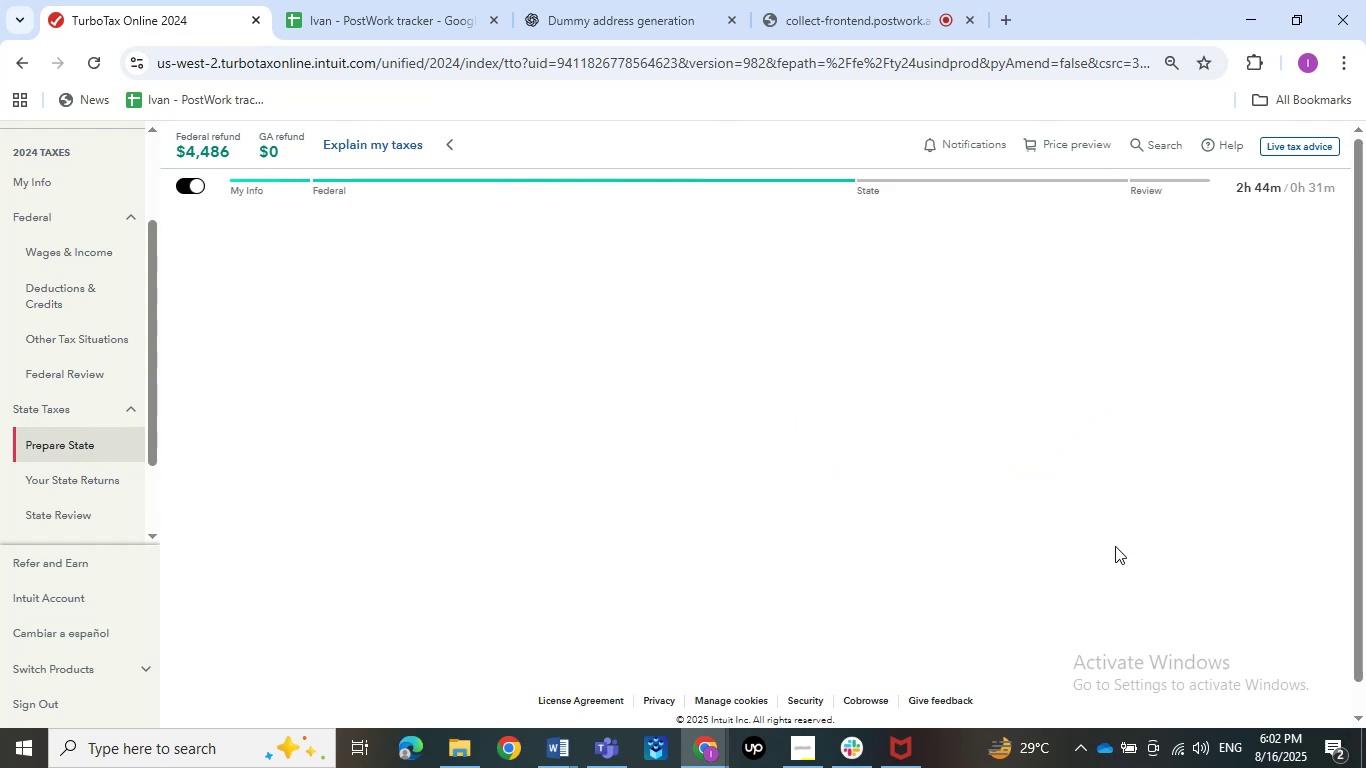 
left_click([1116, 545])
 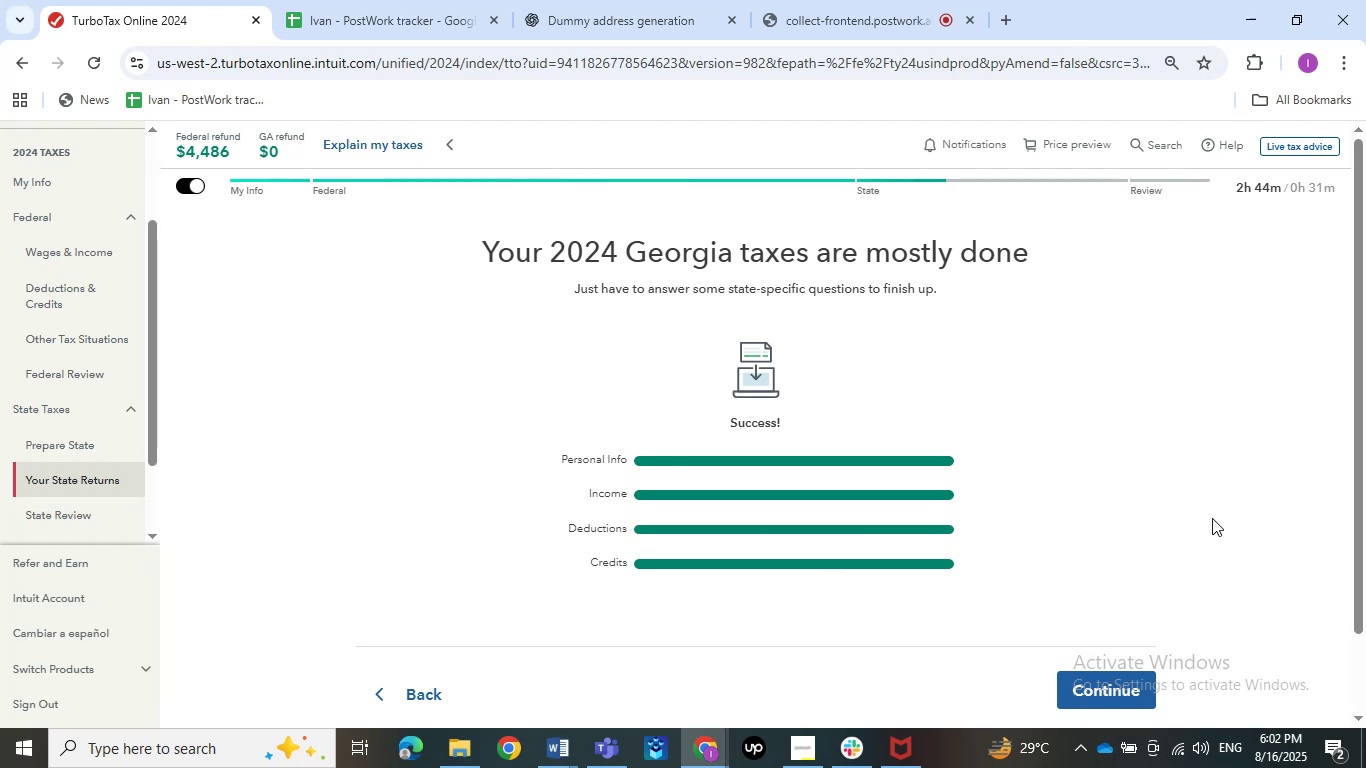 
wait(40.97)
 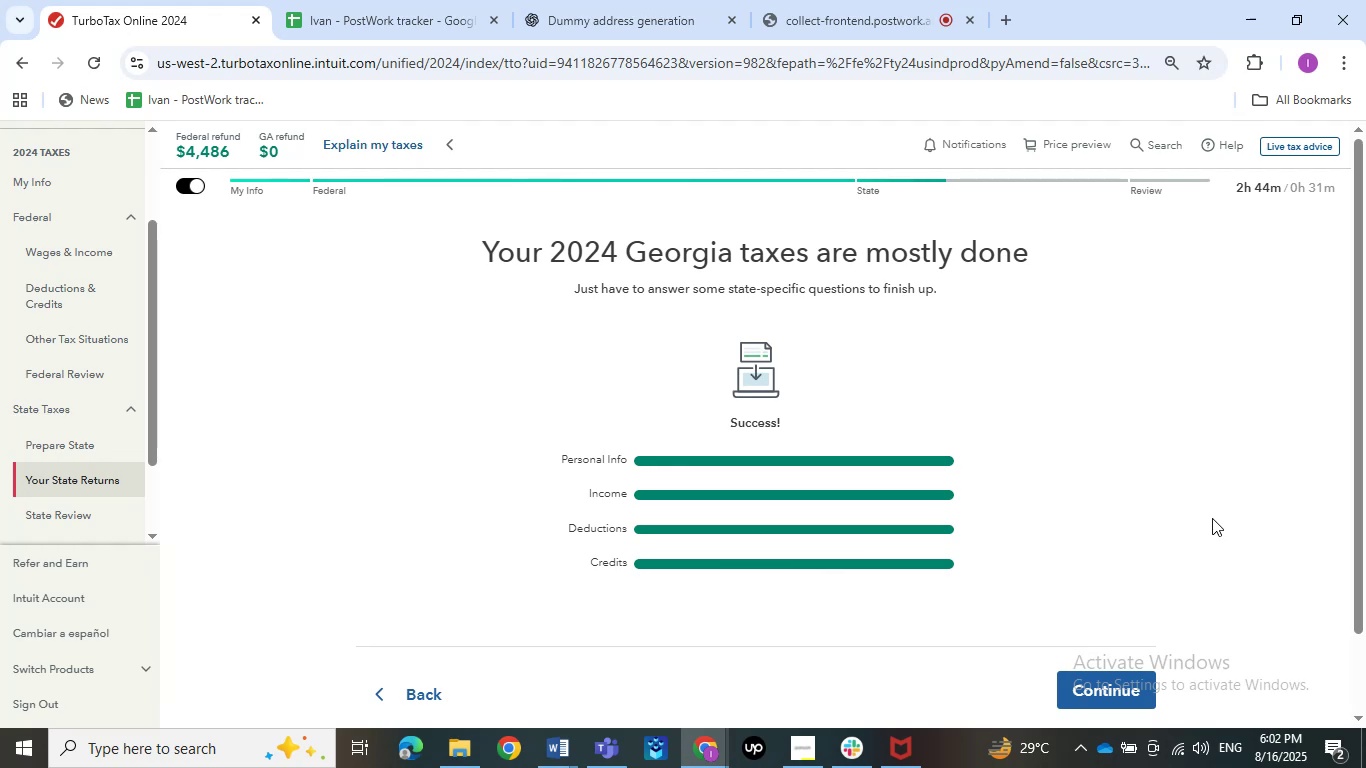 
left_click([1123, 689])
 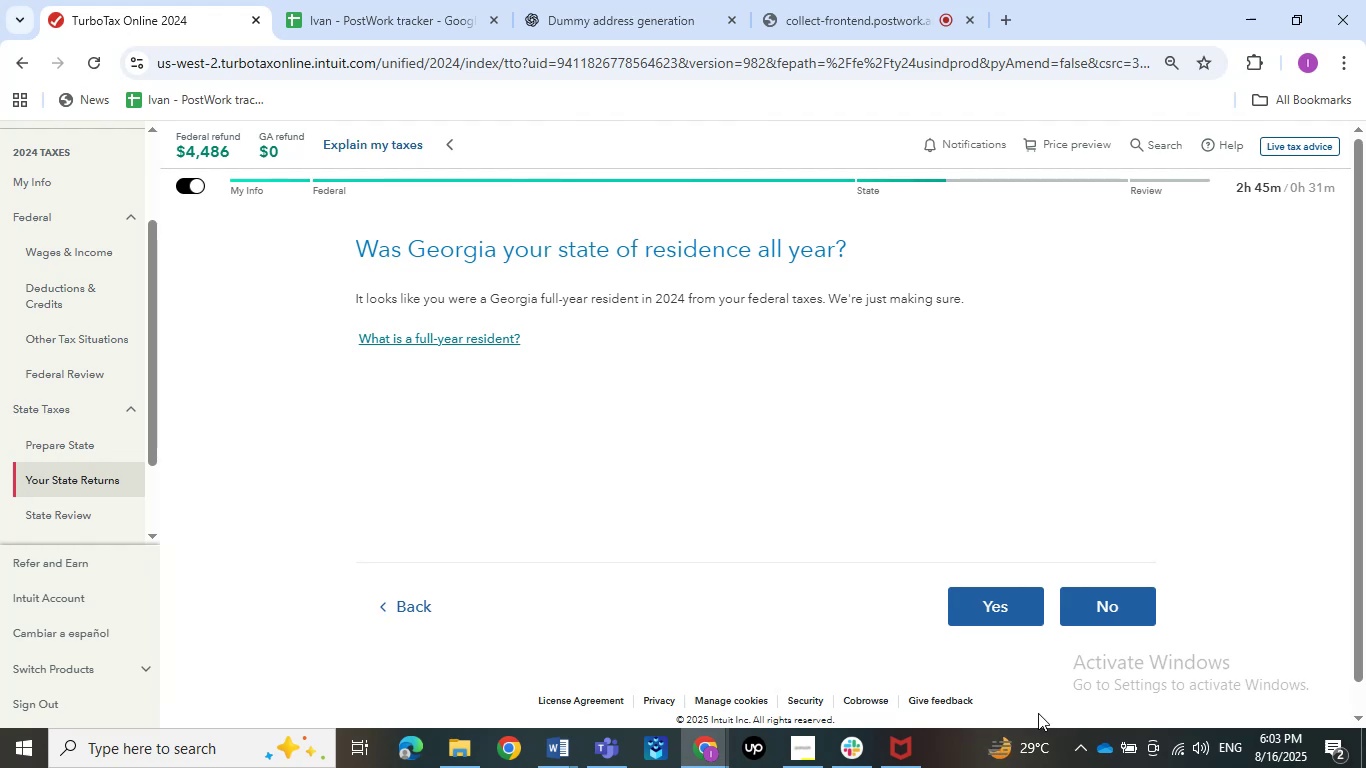 
wait(43.49)
 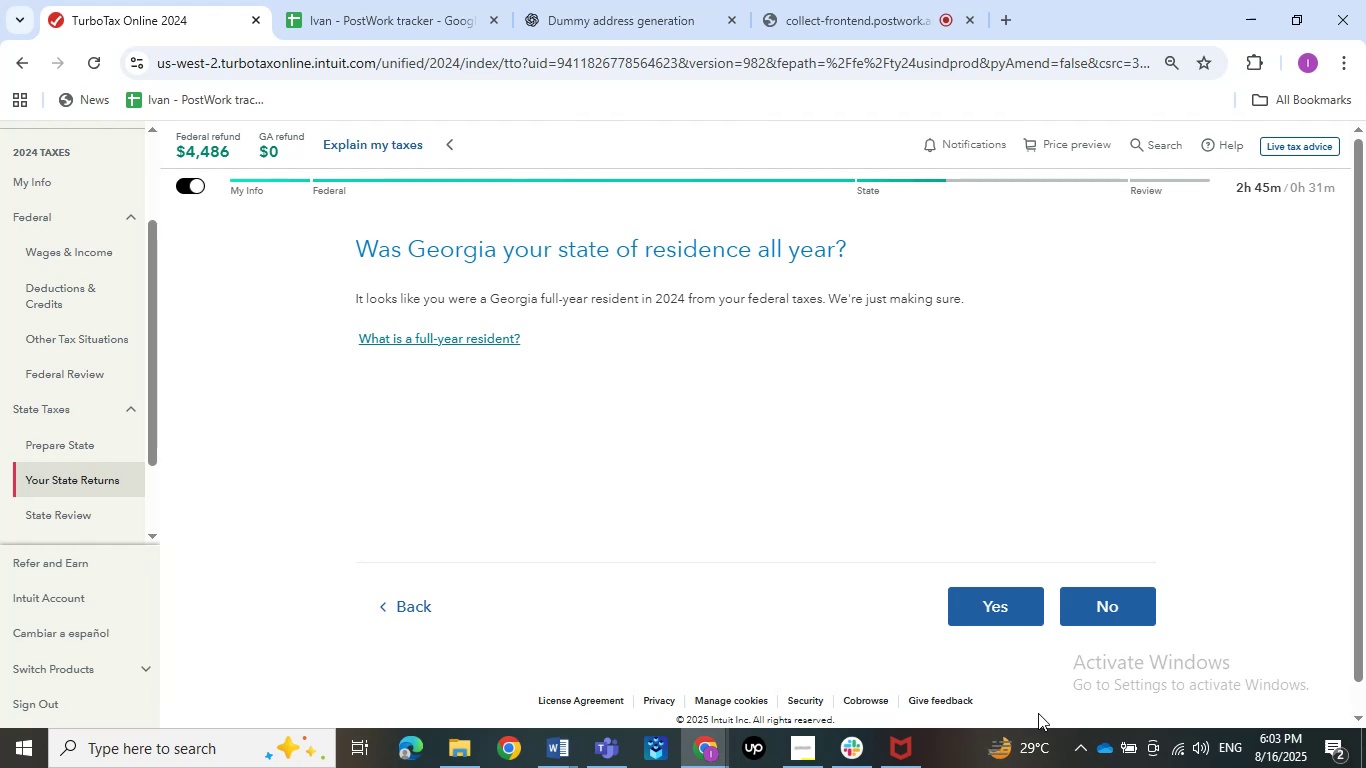 
left_click([784, 748])
 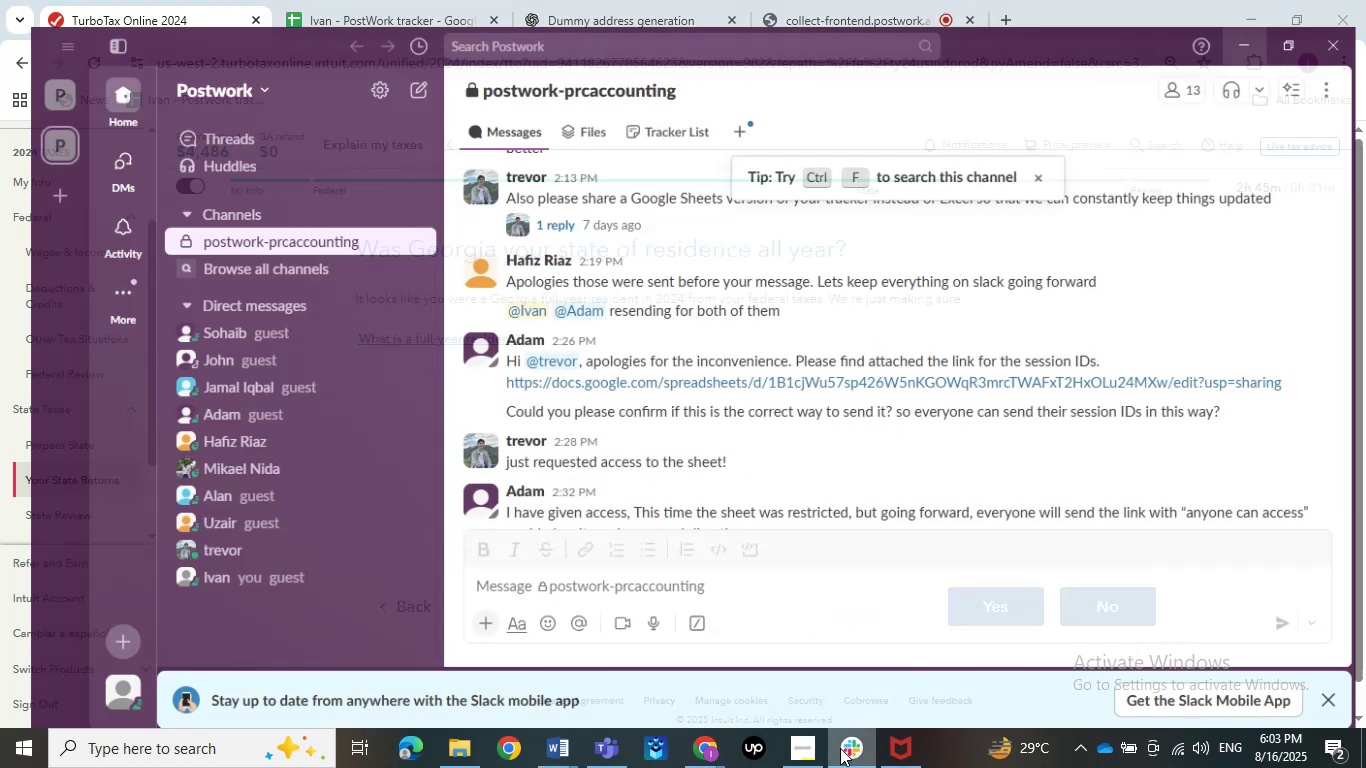 
double_click([840, 748])
 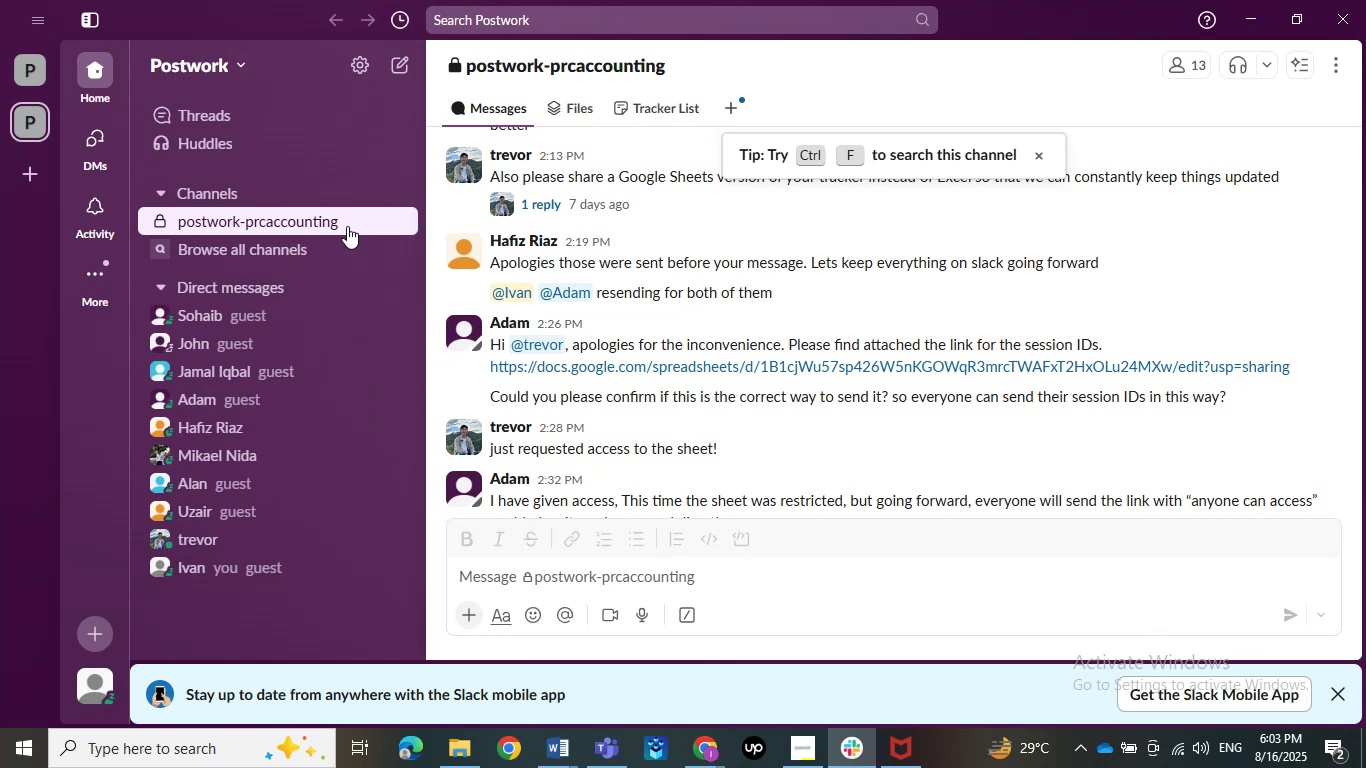 
wait(10.65)
 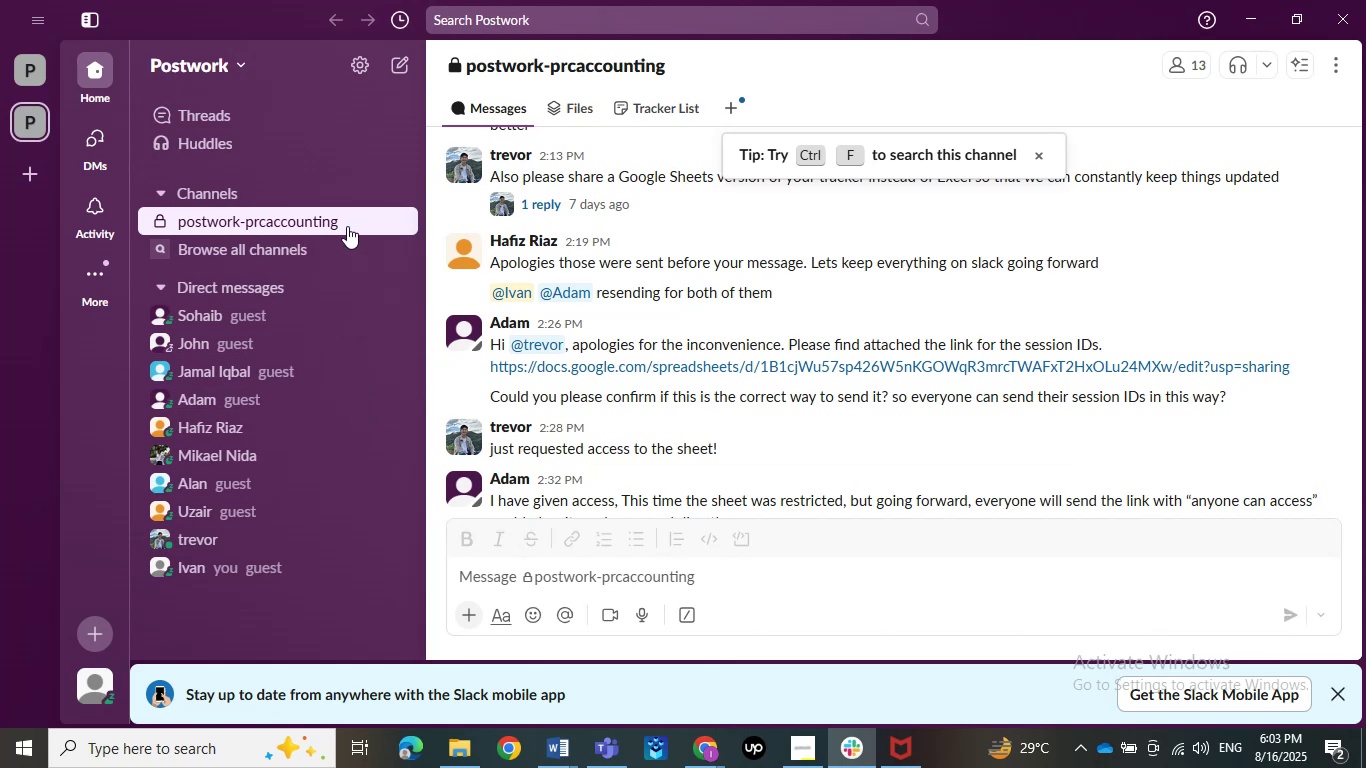 
scroll: coordinate [302, 404], scroll_direction: up, amount: 5.0
 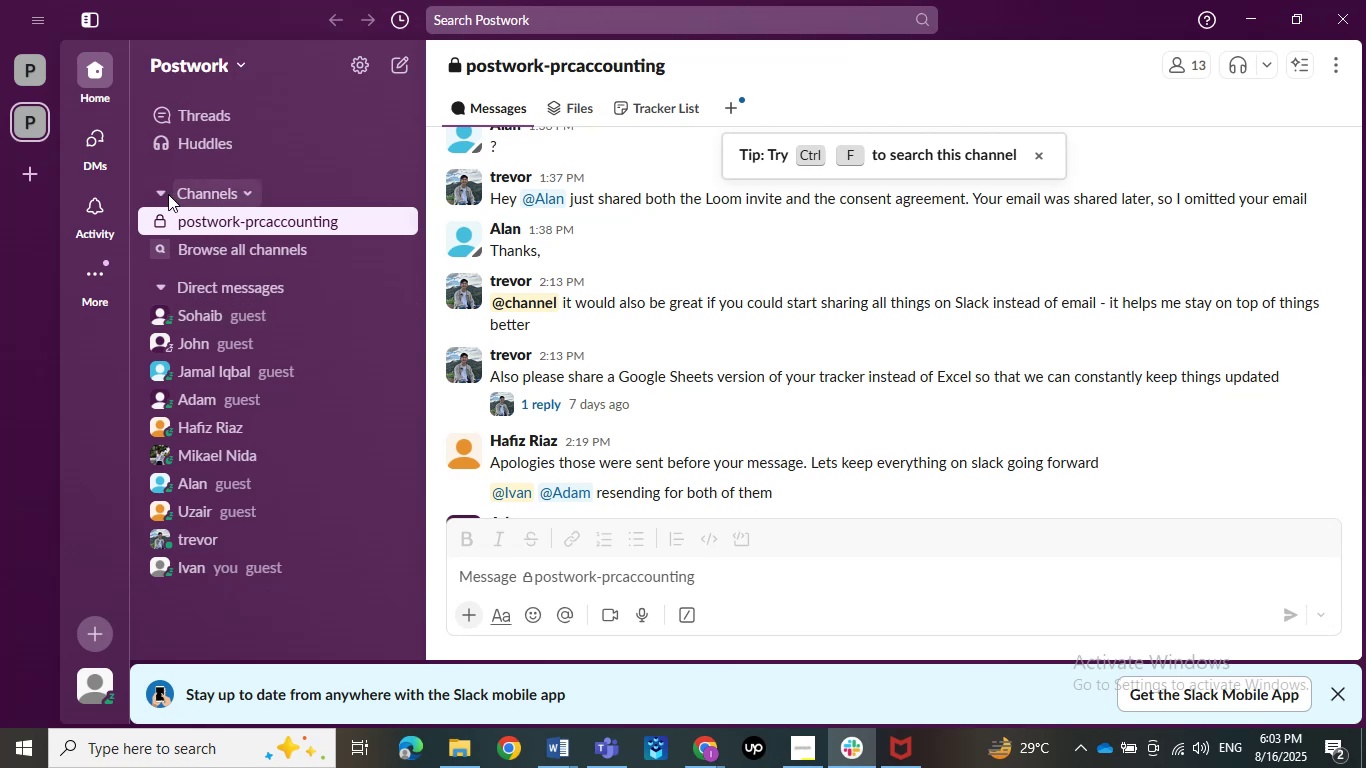 
left_click([177, 194])
 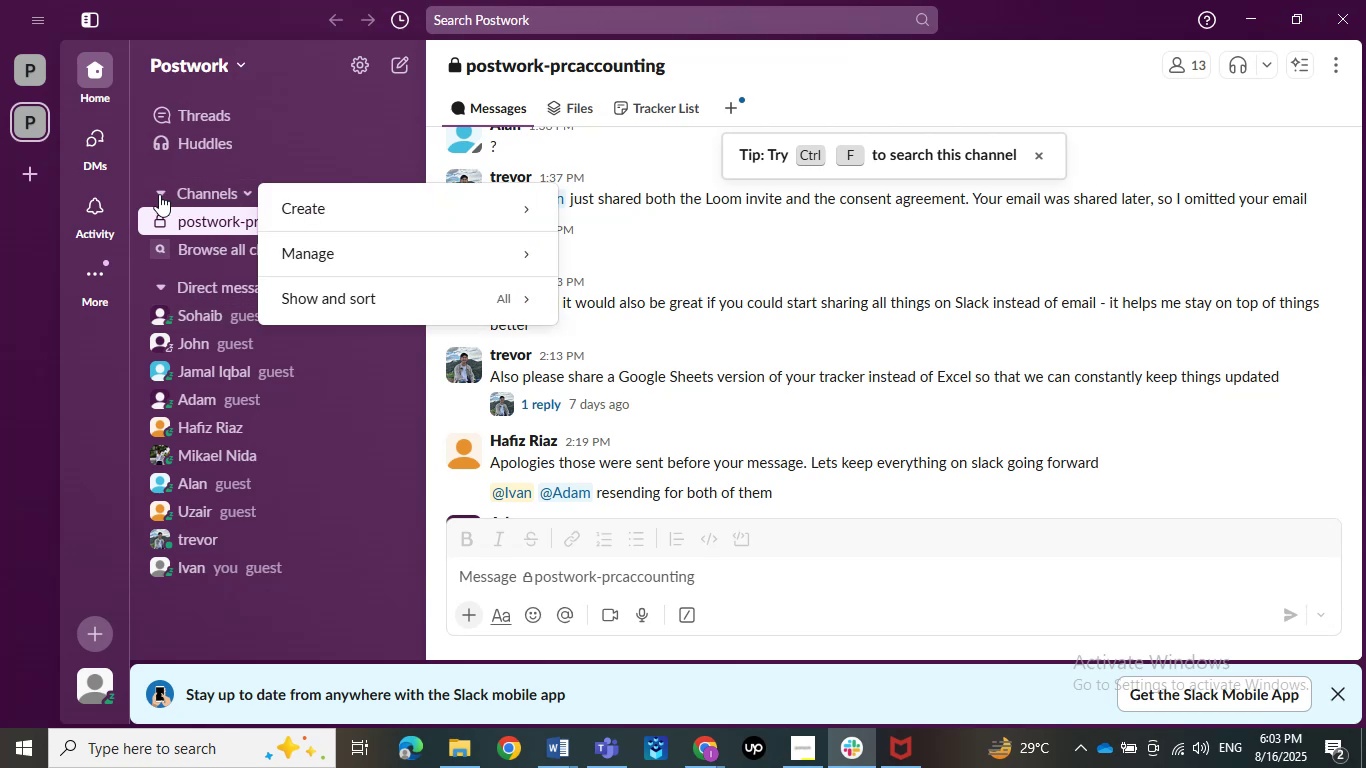 
left_click([164, 194])
 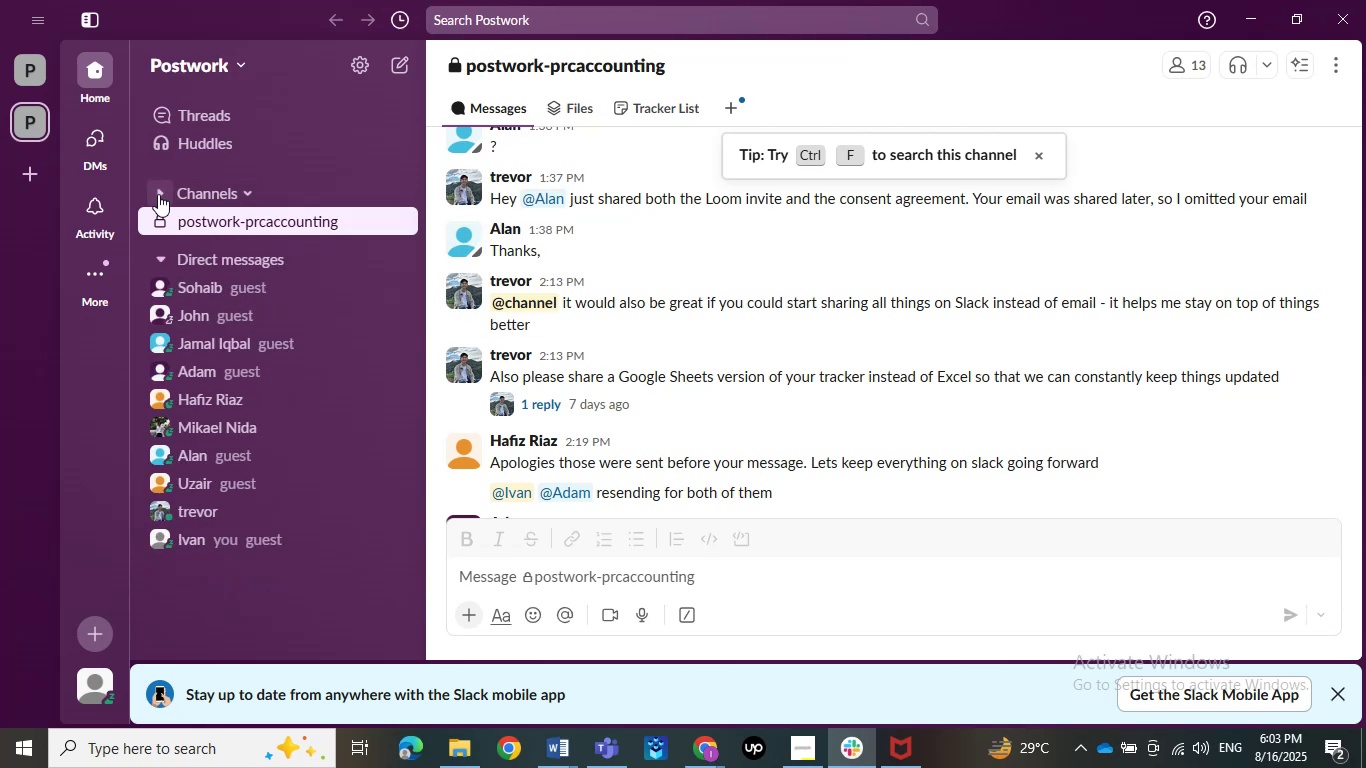 
left_click([158, 194])
 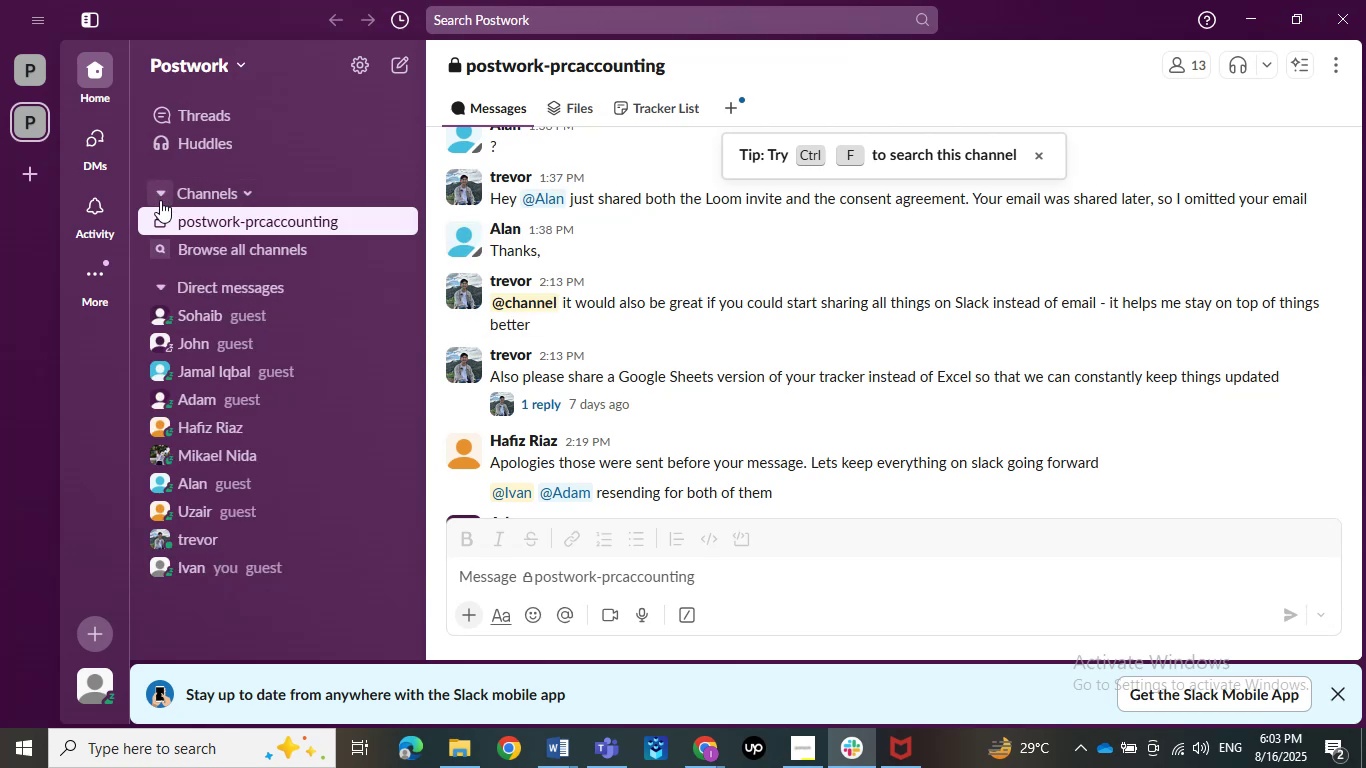 
left_click([158, 194])
 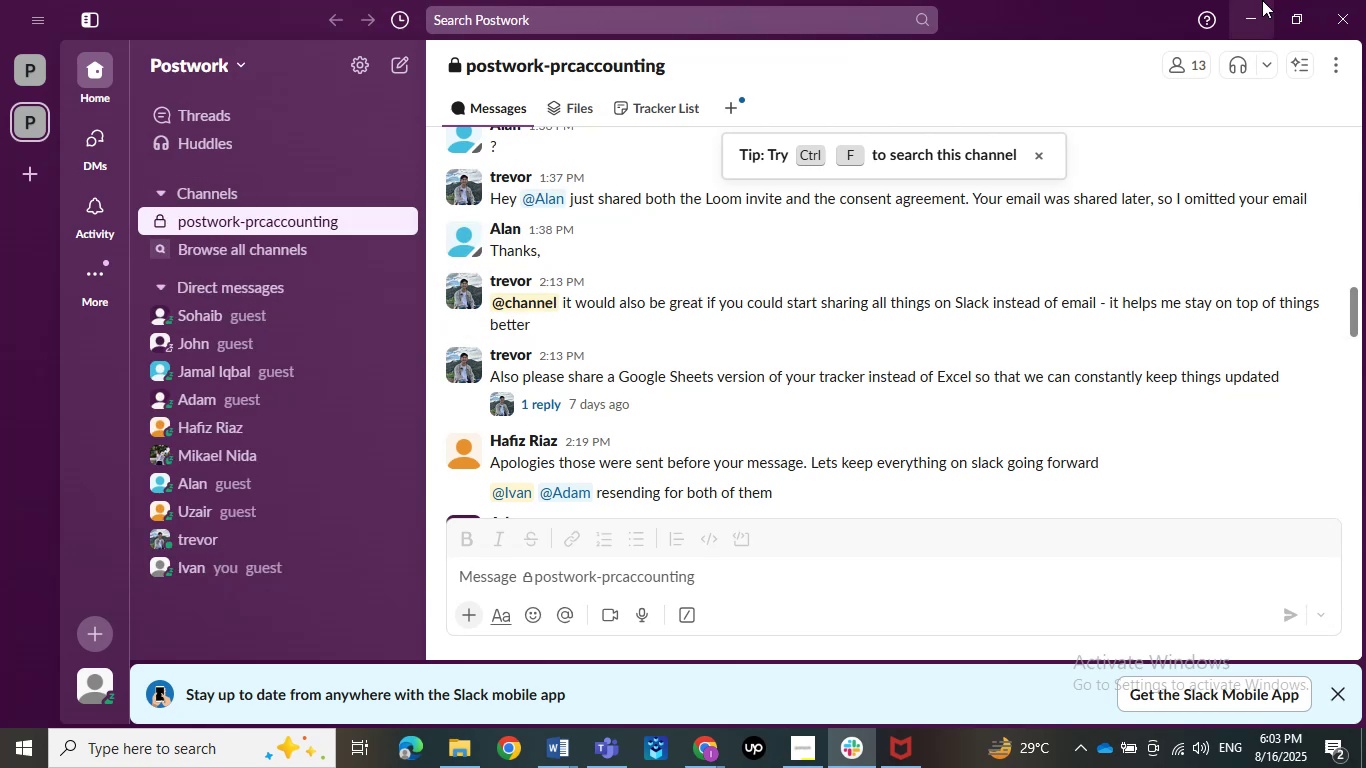 
wait(5.07)
 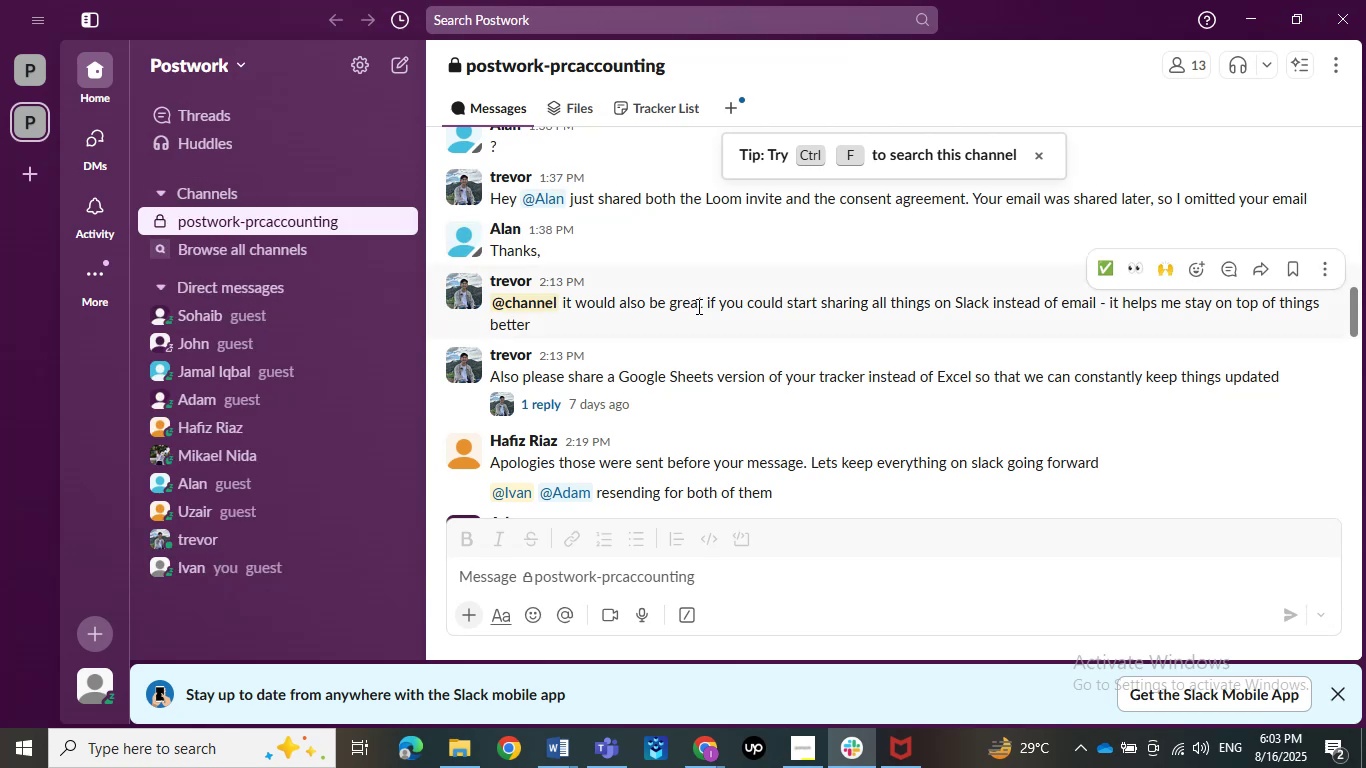 
left_click([1247, 12])
 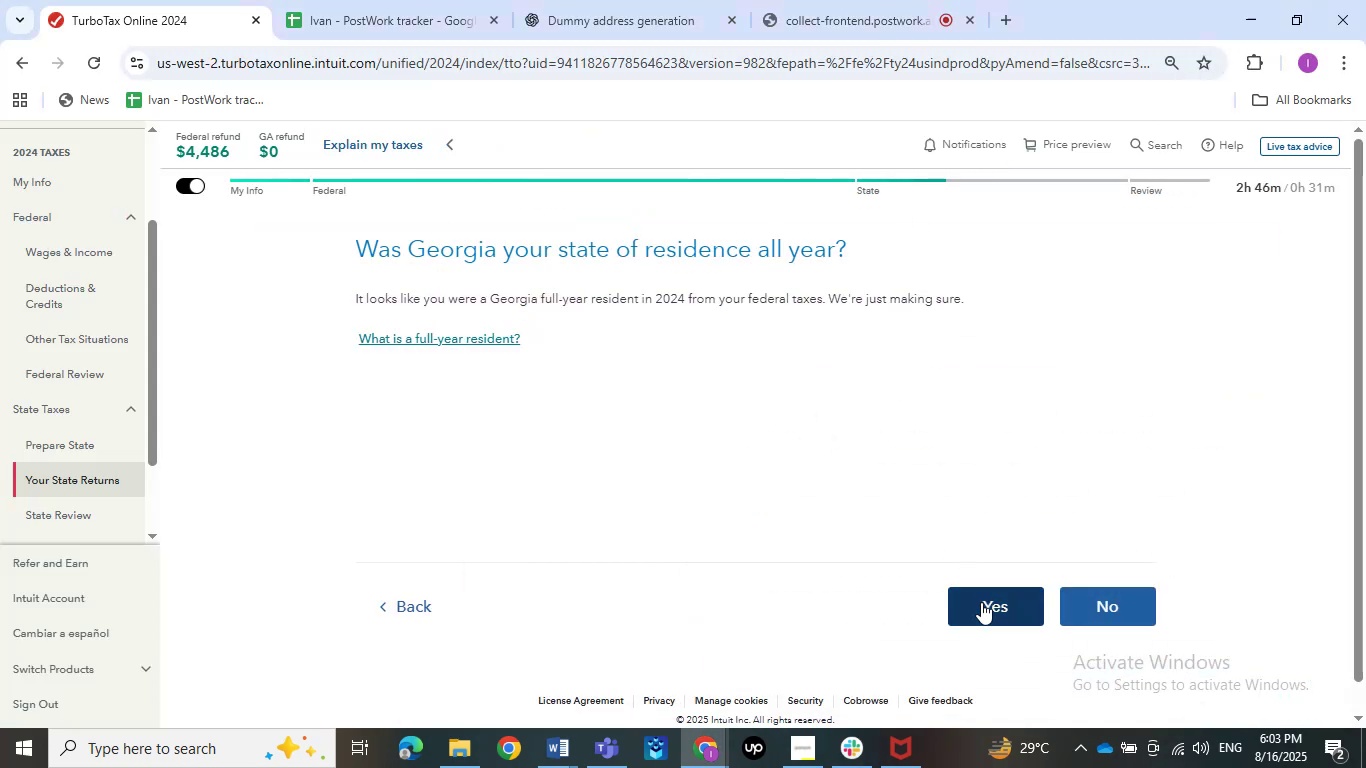 
left_click([981, 602])
 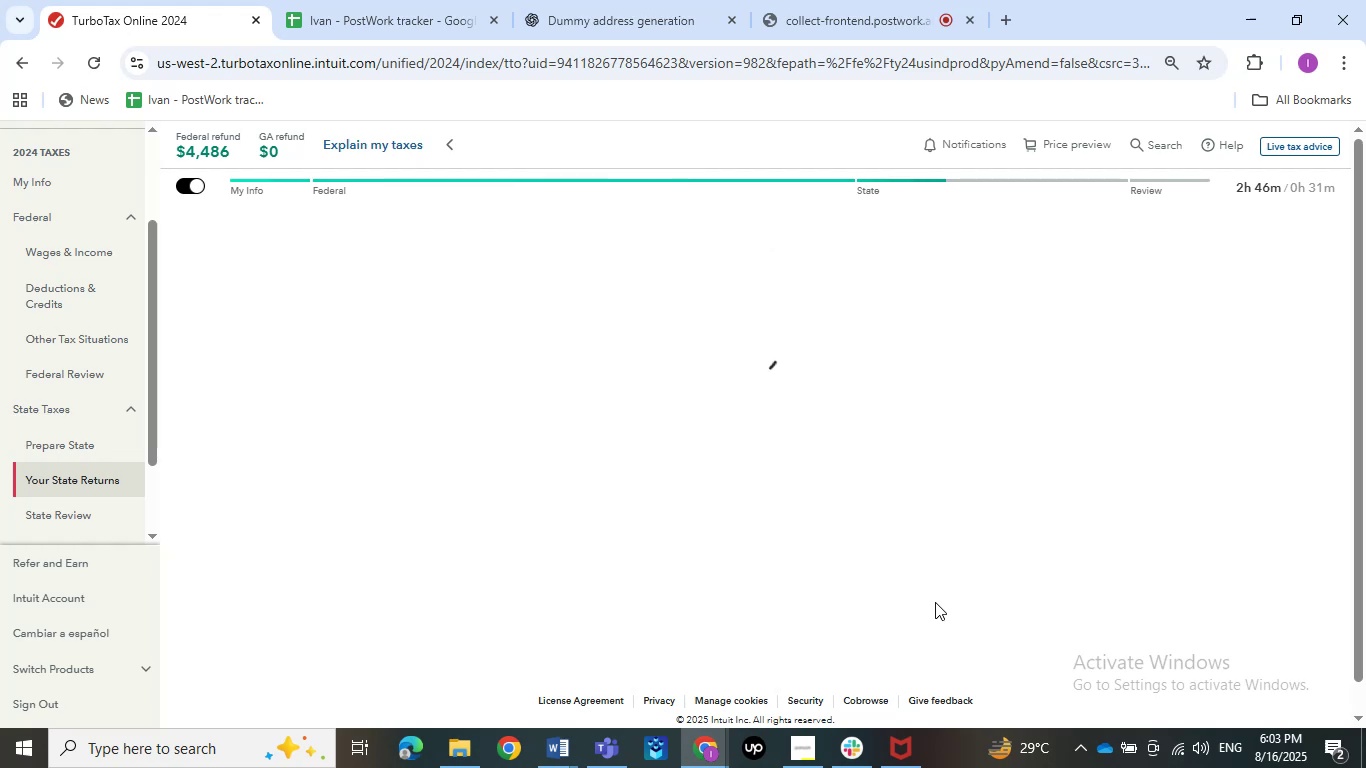 
mouse_move([958, 600])
 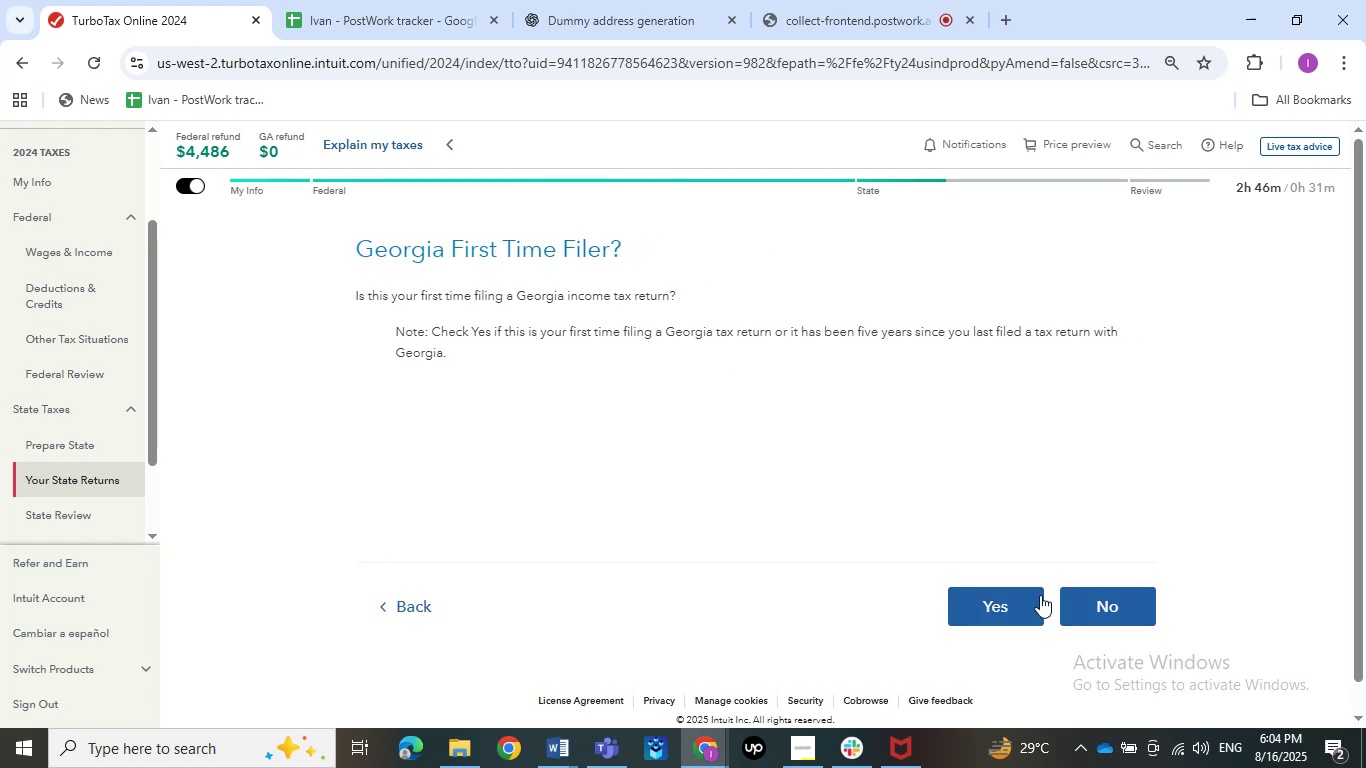 
left_click([1044, 595])
 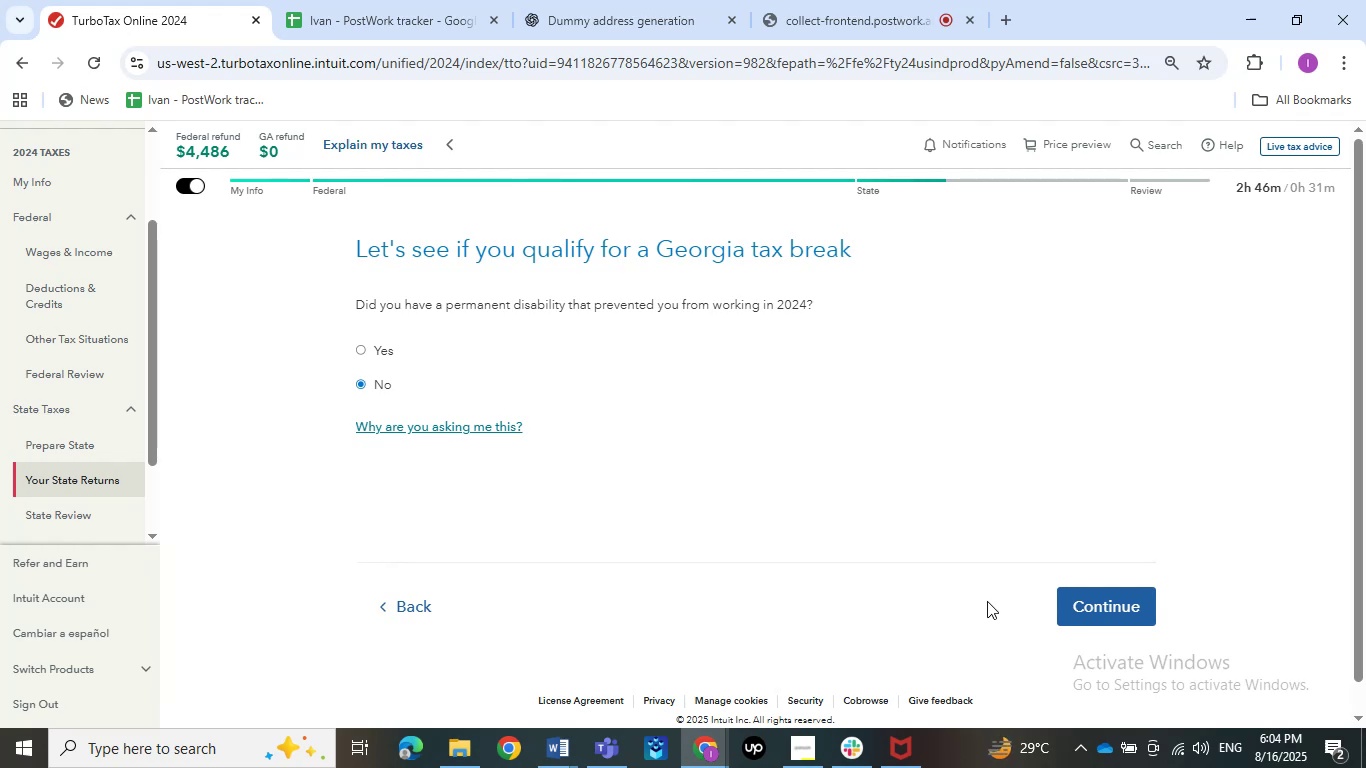 
wait(32.73)
 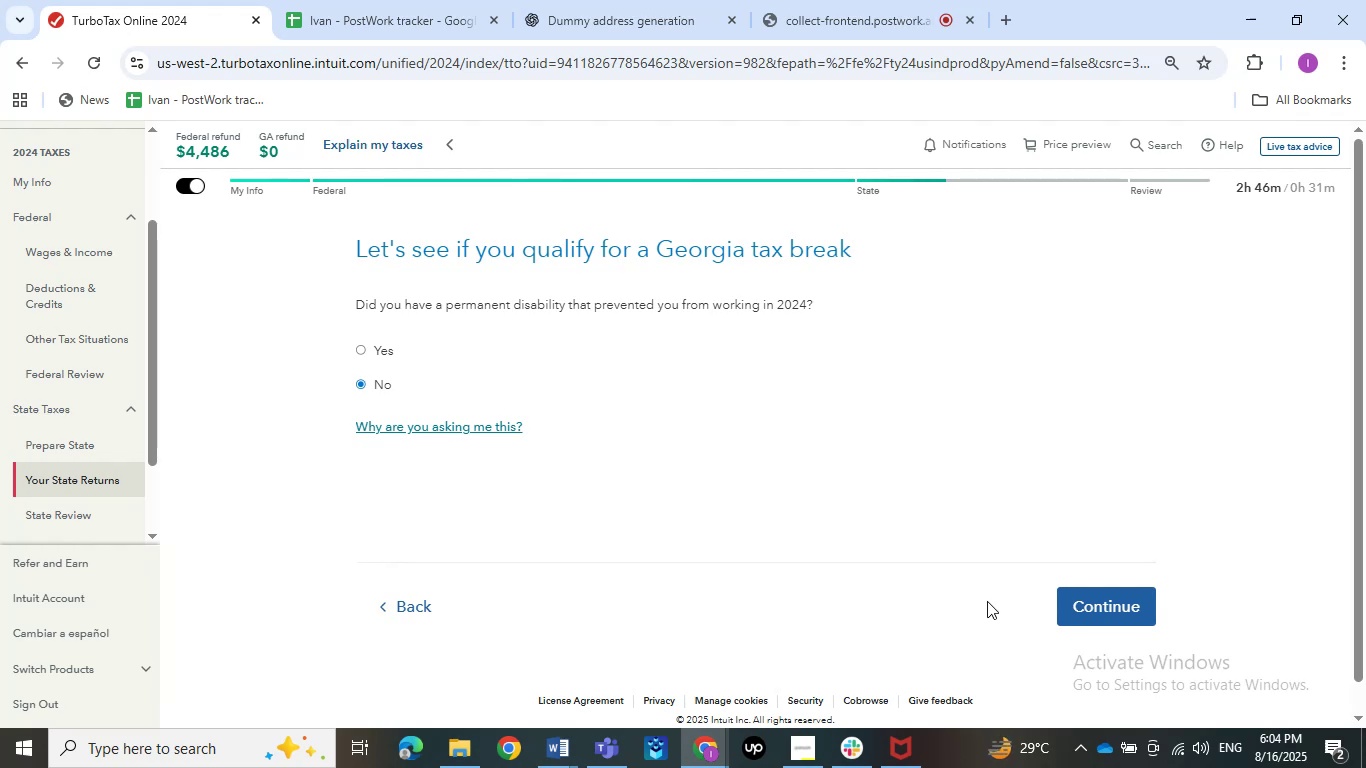 
double_click([1092, 608])
 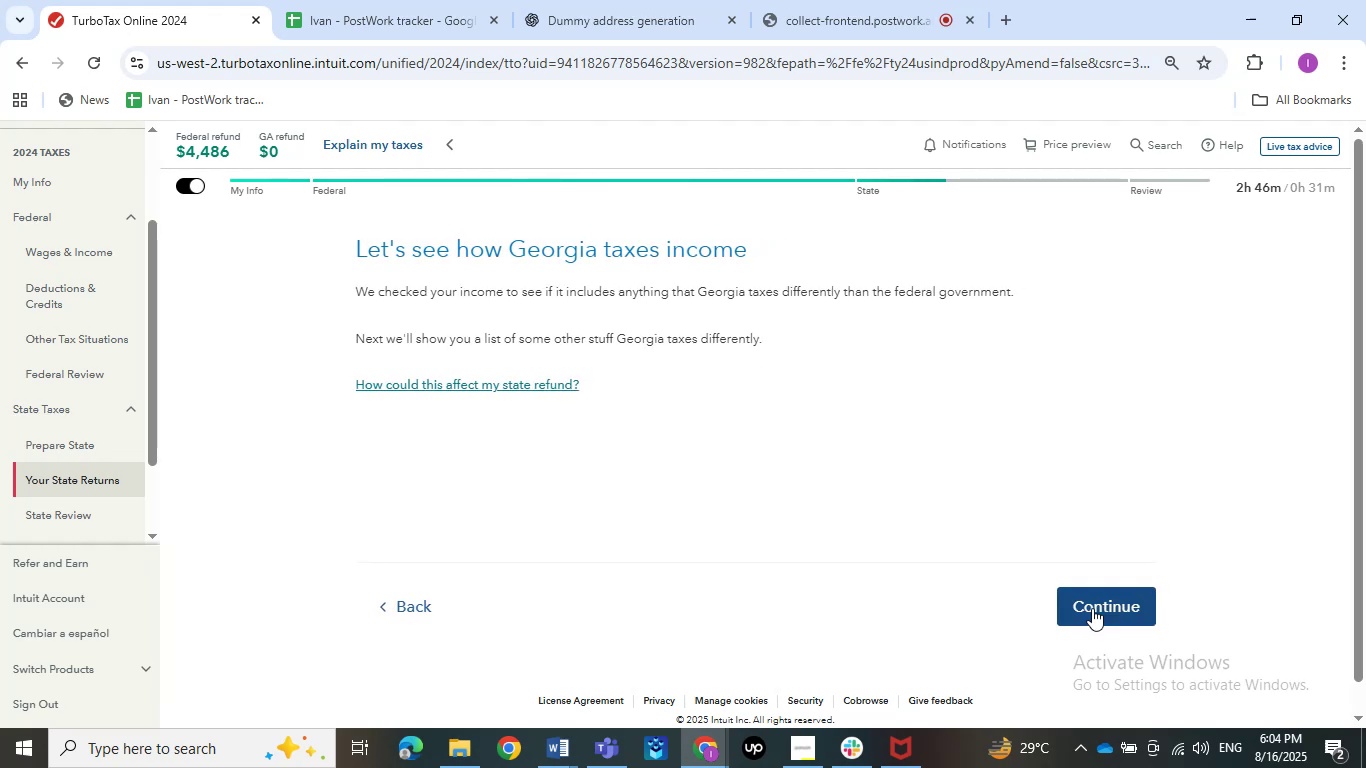 
wait(6.56)
 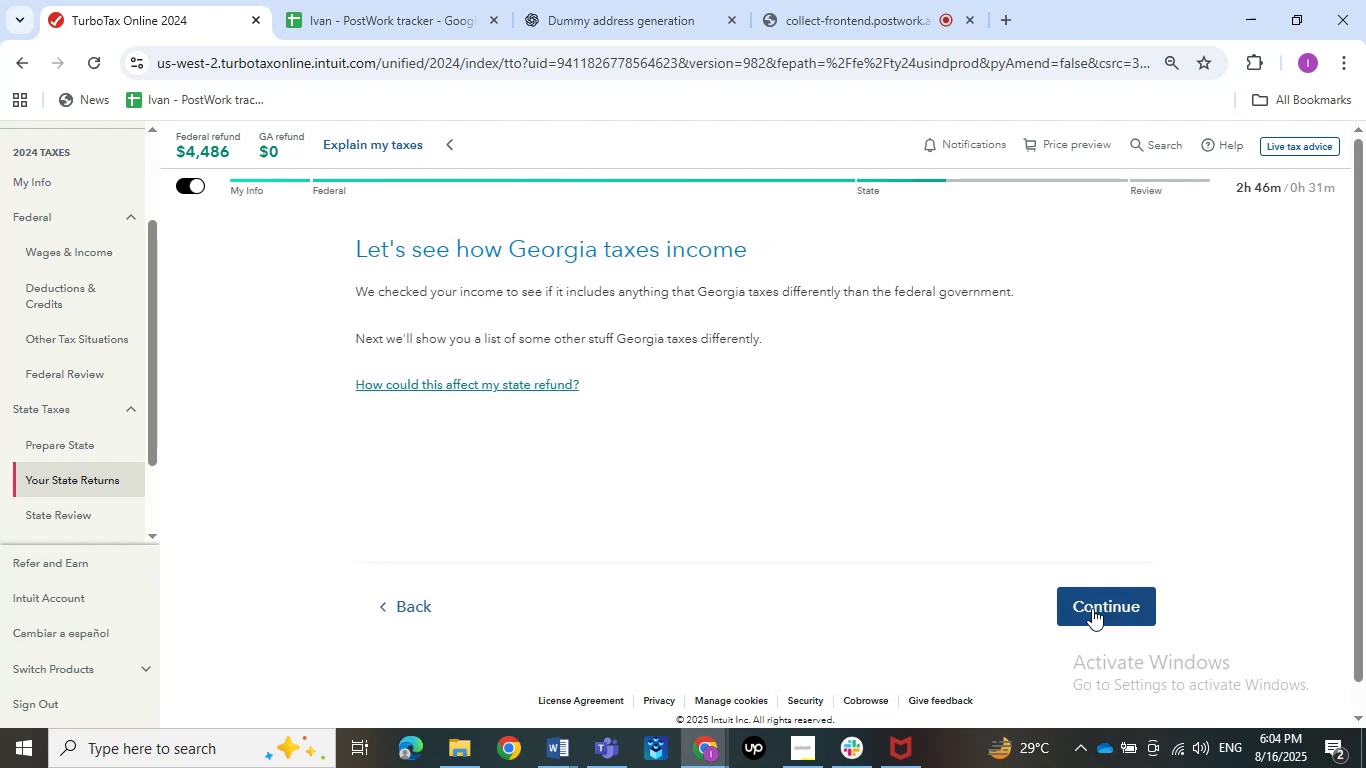 
left_click([1092, 608])
 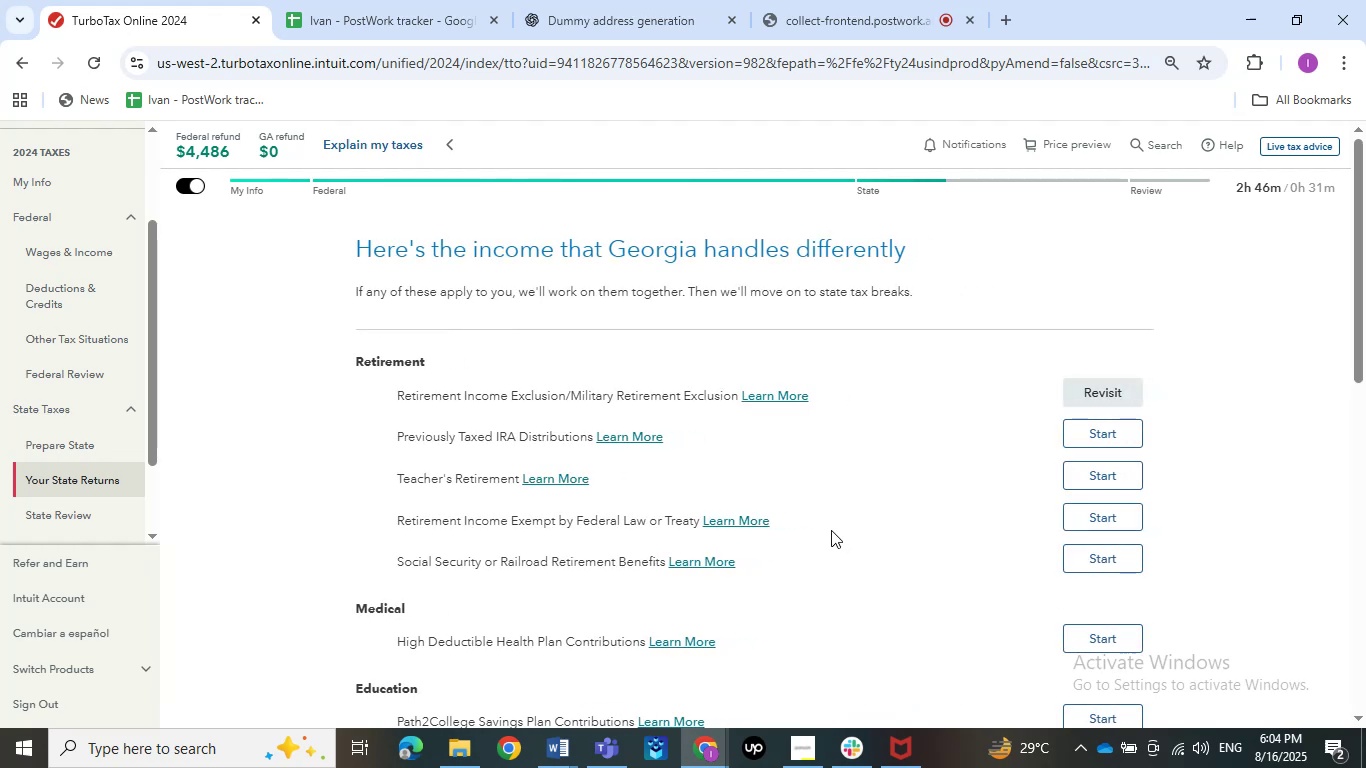 
scroll: coordinate [831, 530], scroll_direction: down, amount: 12.0
 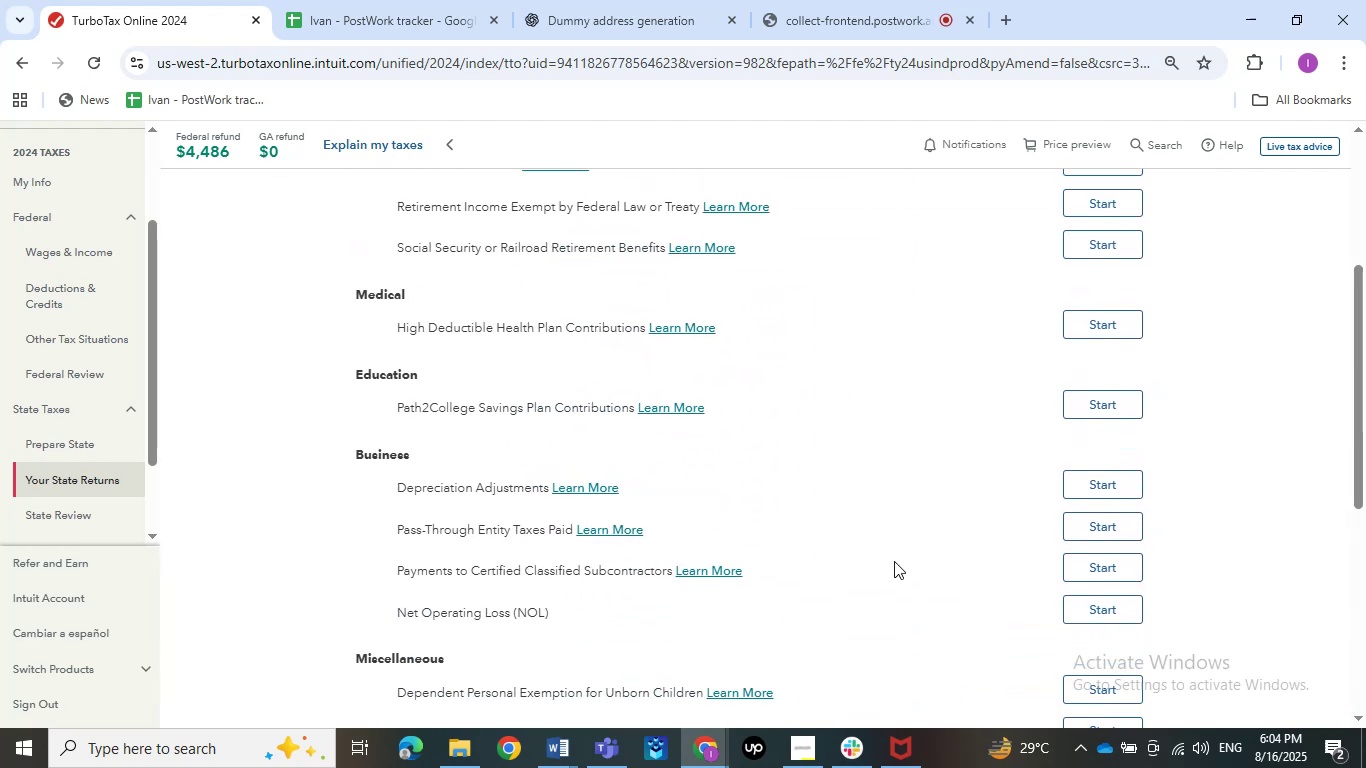 
scroll: coordinate [894, 561], scroll_direction: up, amount: 7.0
 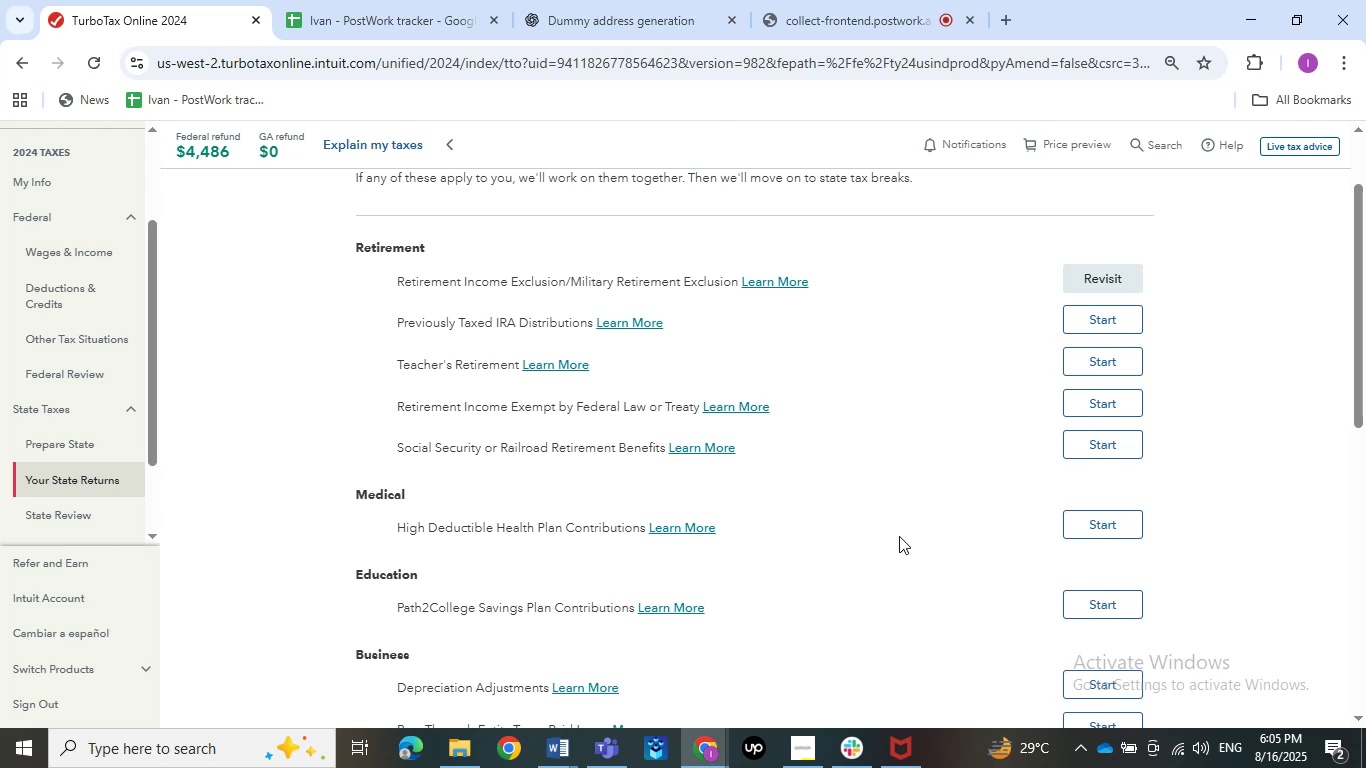 
wait(52.45)
 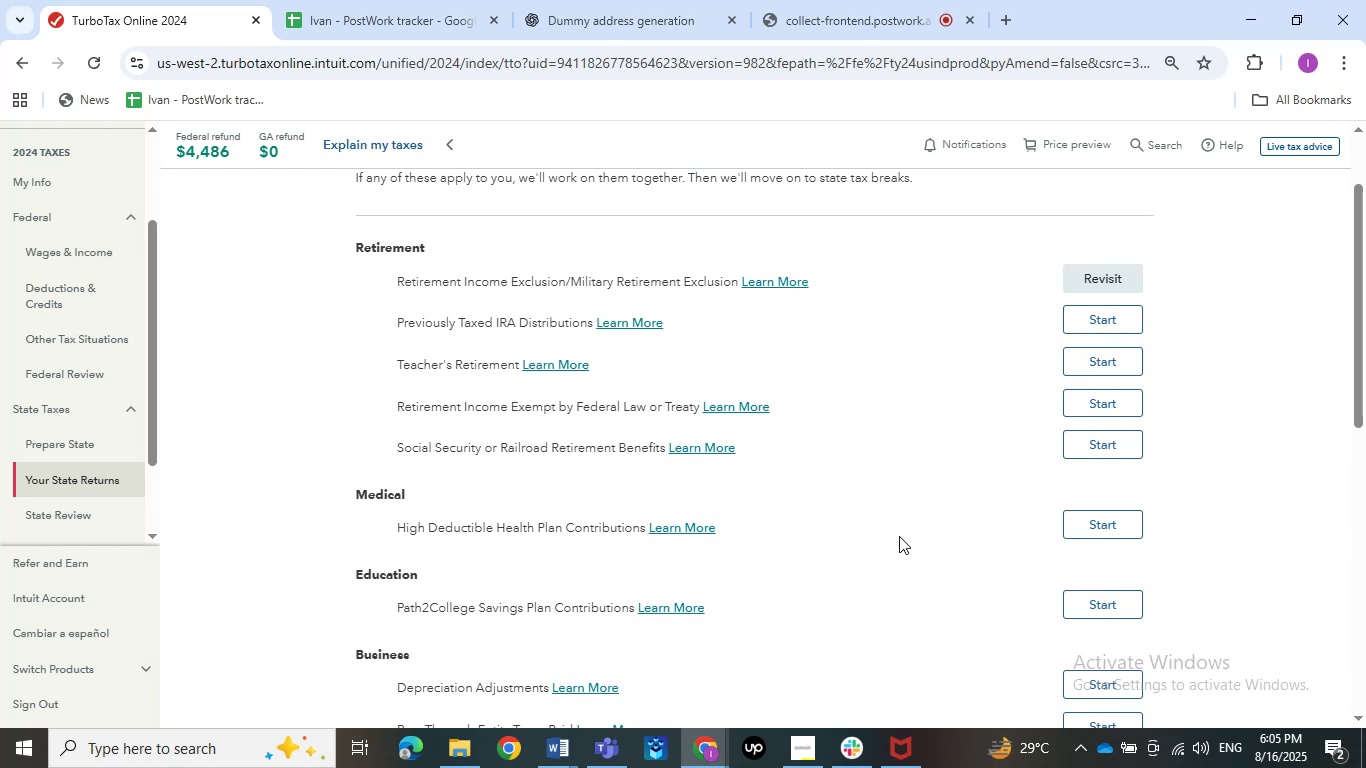 
scroll: coordinate [892, 534], scroll_direction: down, amount: 4.0
 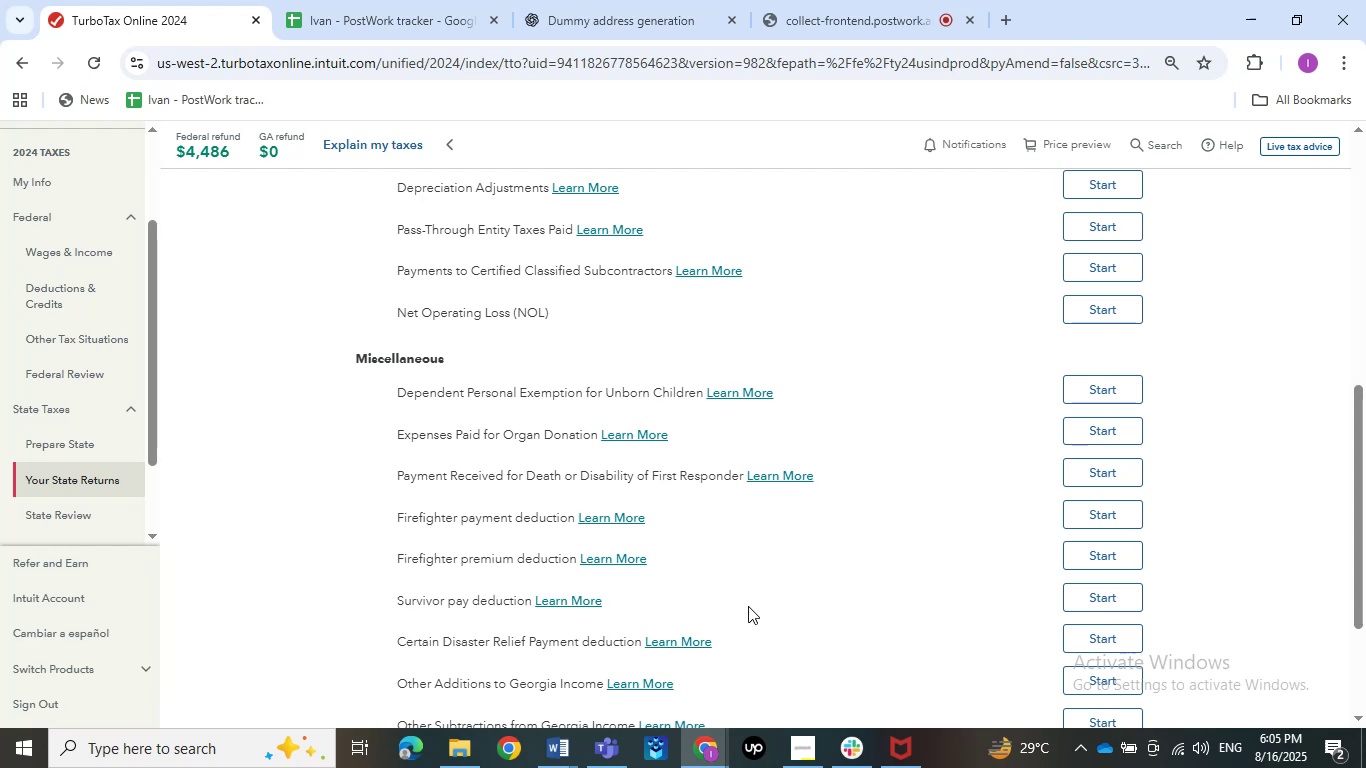 
wait(23.28)
 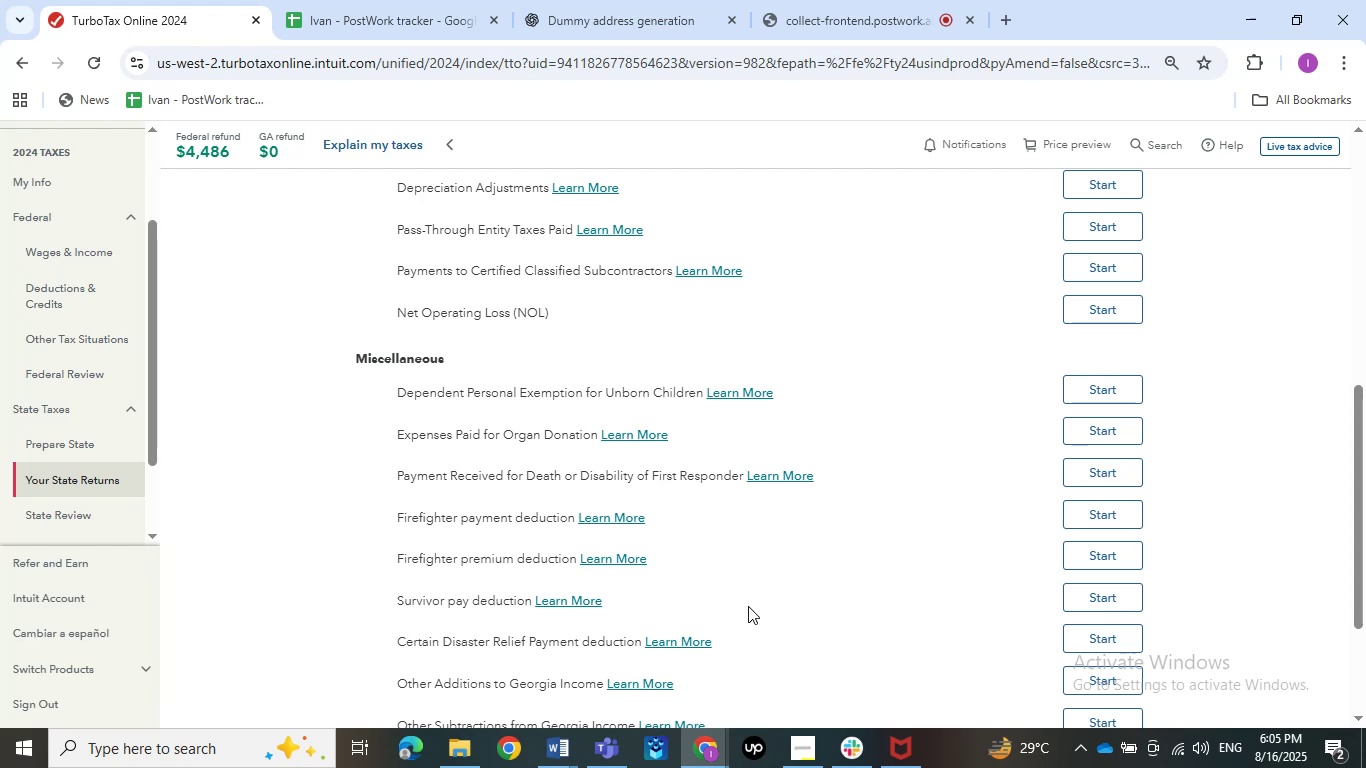 
scroll: coordinate [726, 606], scroll_direction: down, amount: 2.0
 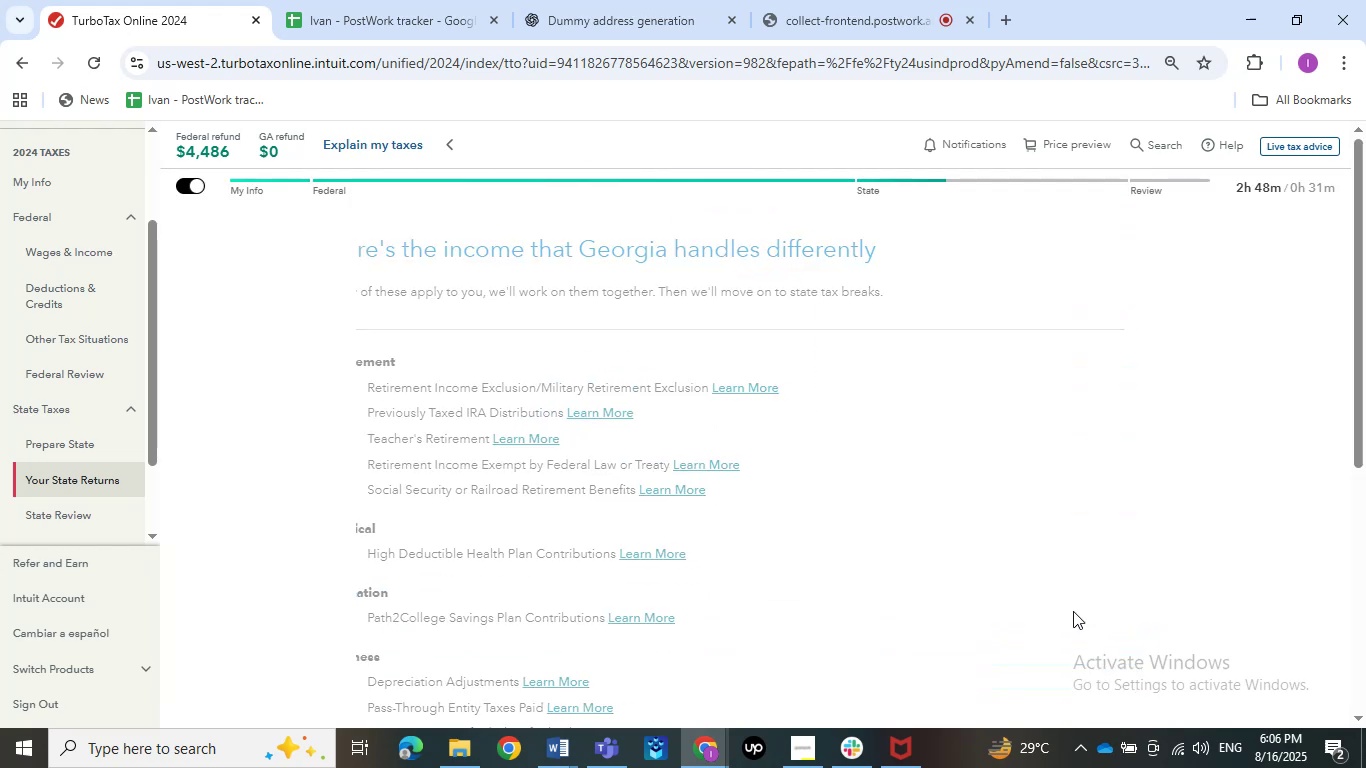 
left_click([1090, 606])
 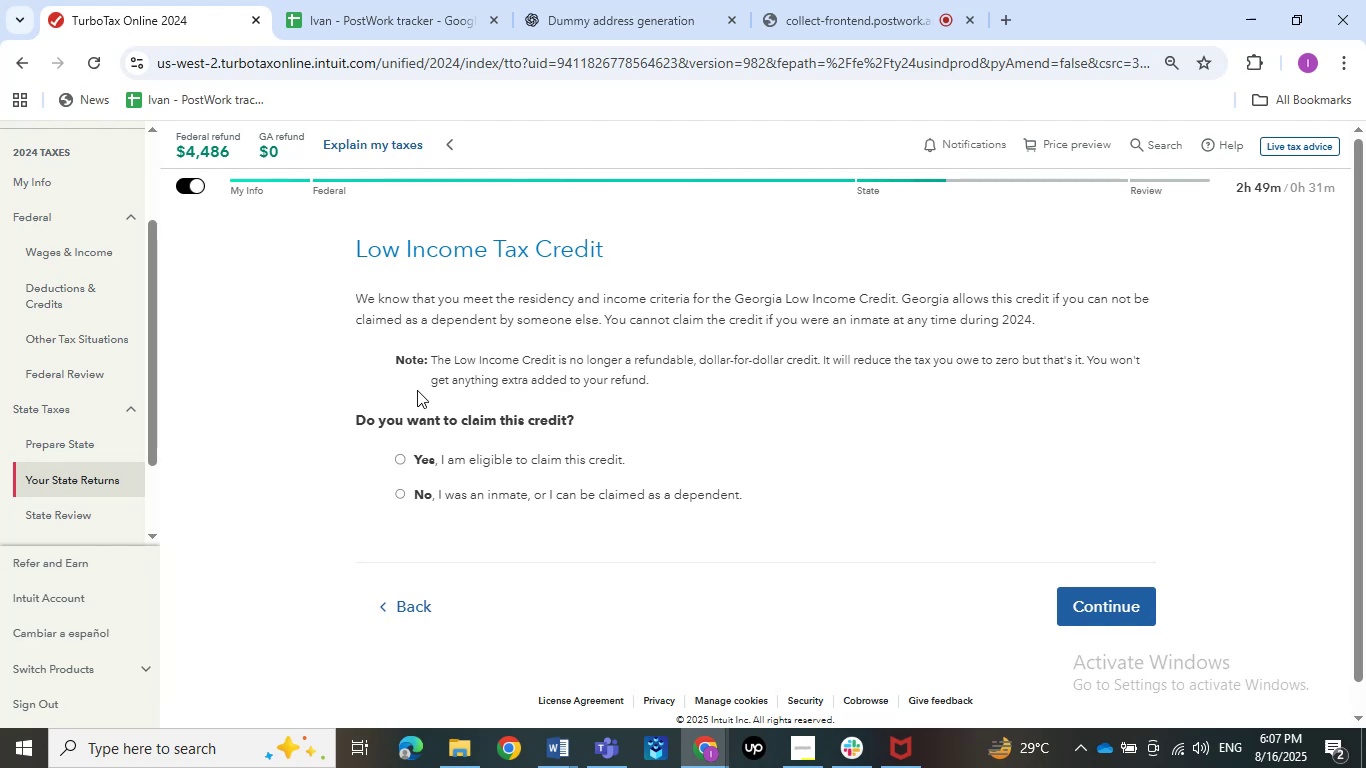 
wait(90.22)
 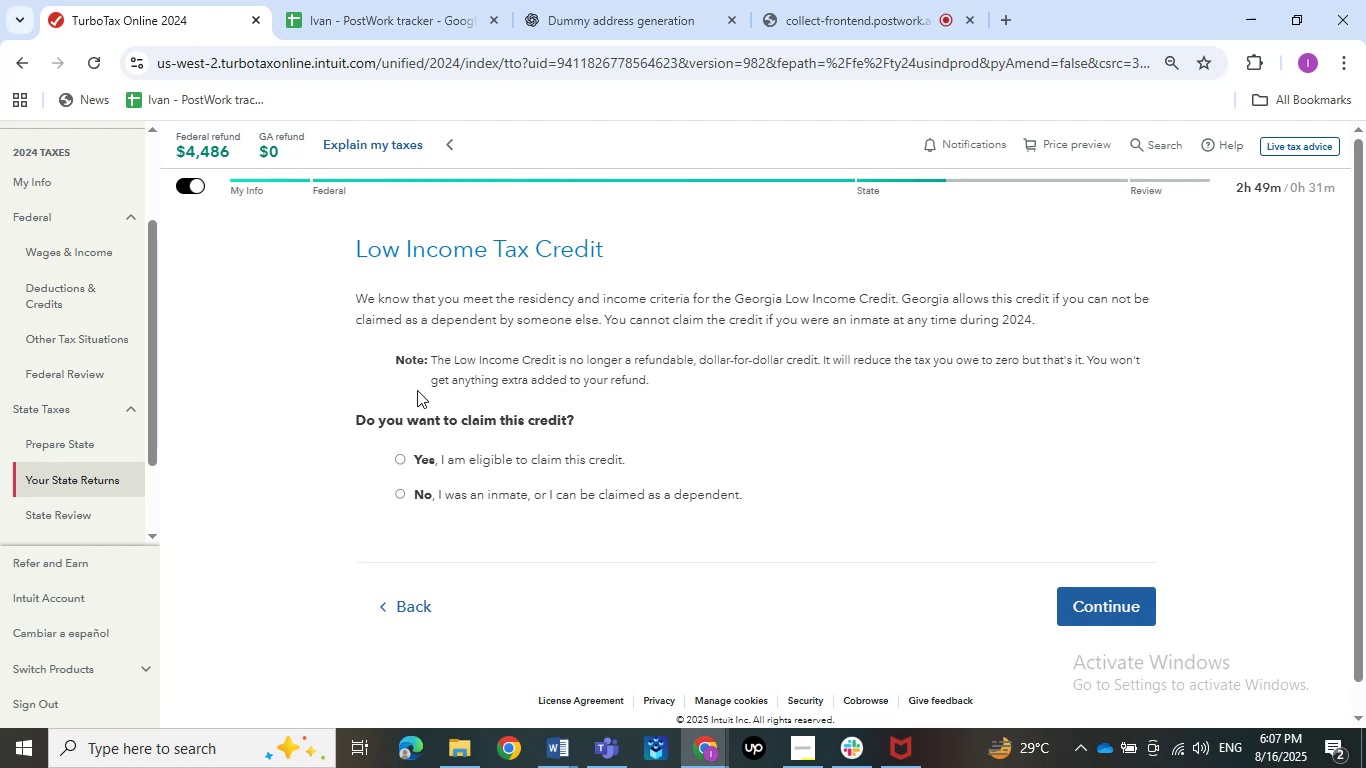 
key(PrintScreen)
 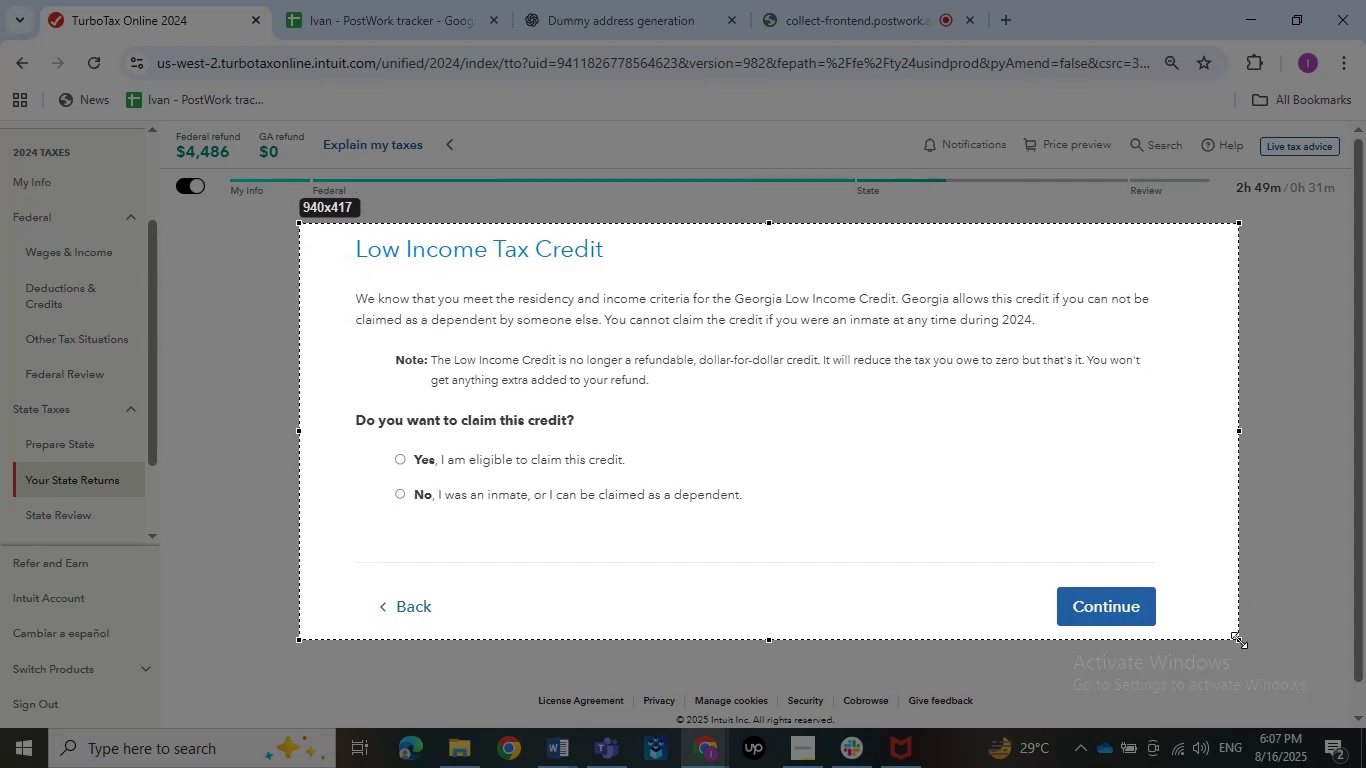 
key(Control+C)
 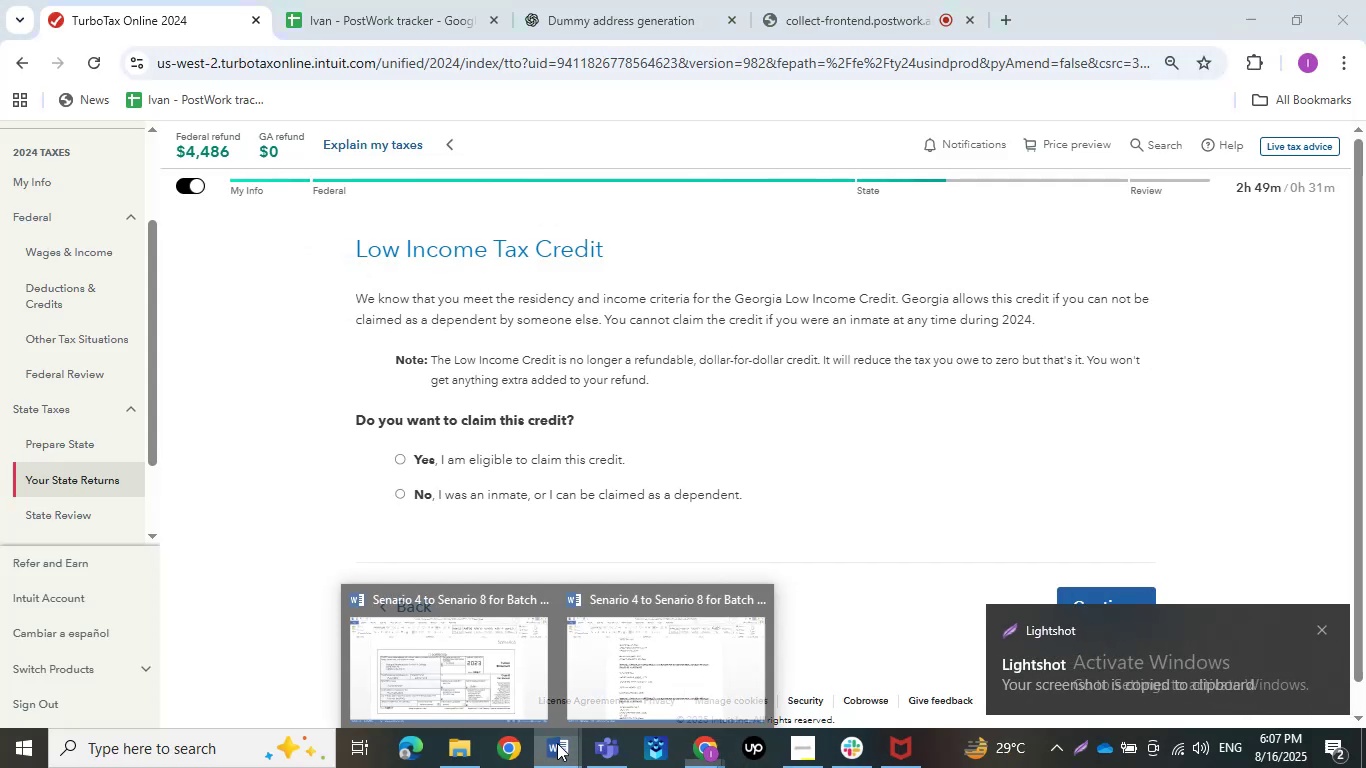 
left_click([557, 744])
 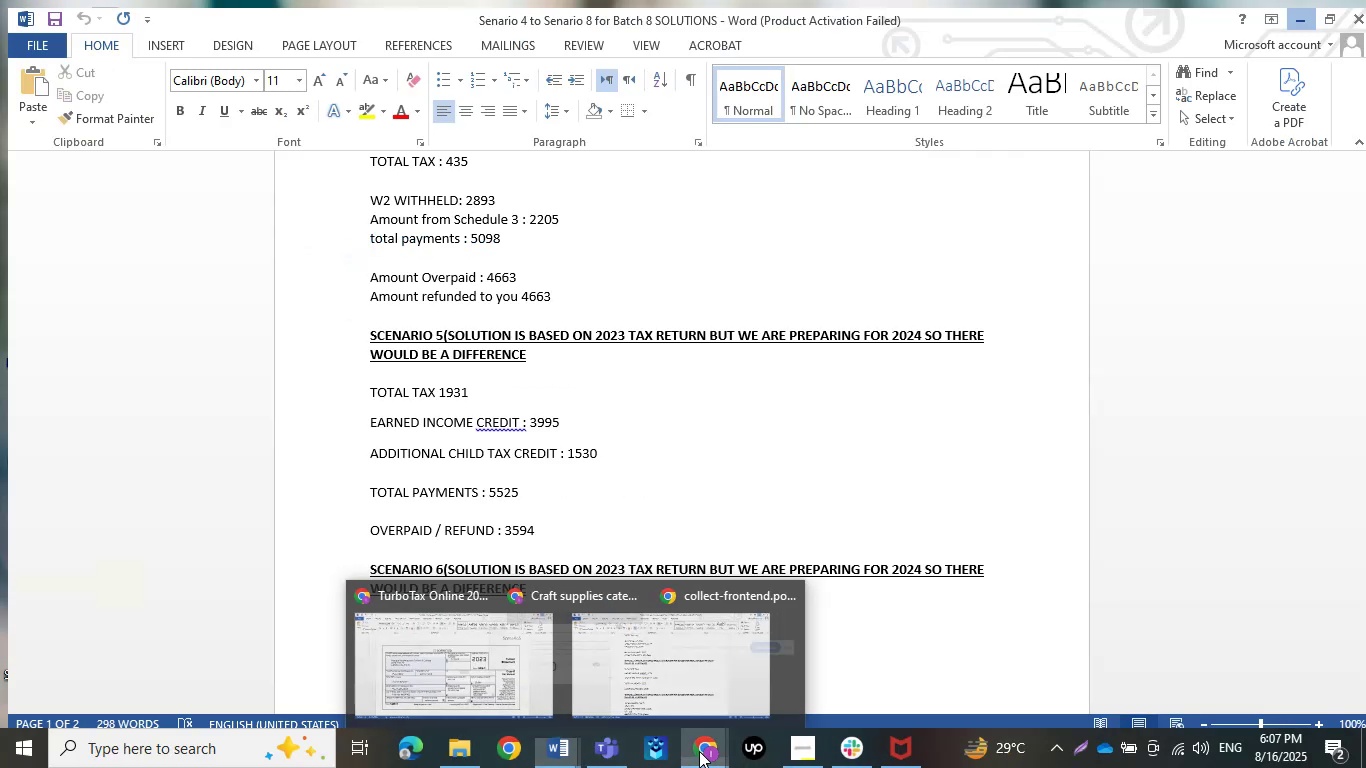 
left_click([699, 751])
 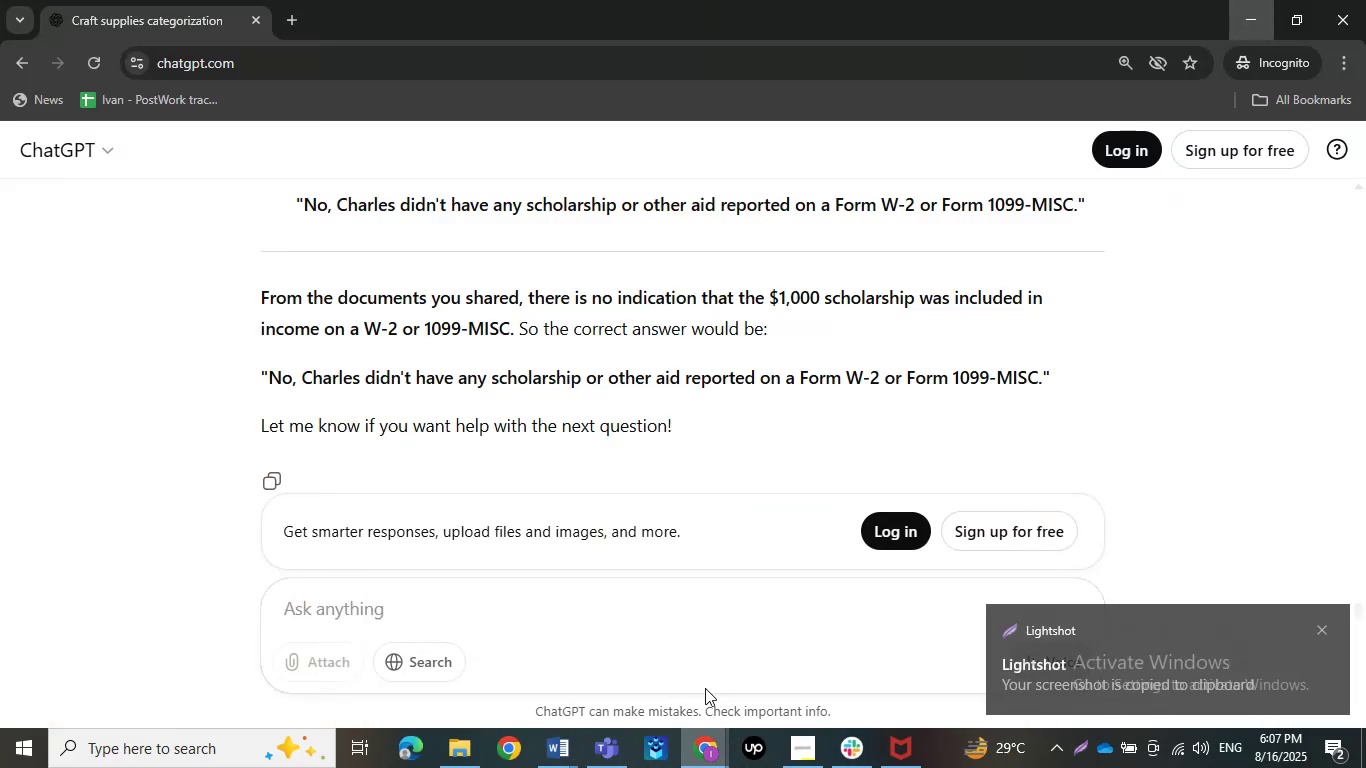 
left_click([705, 684])
 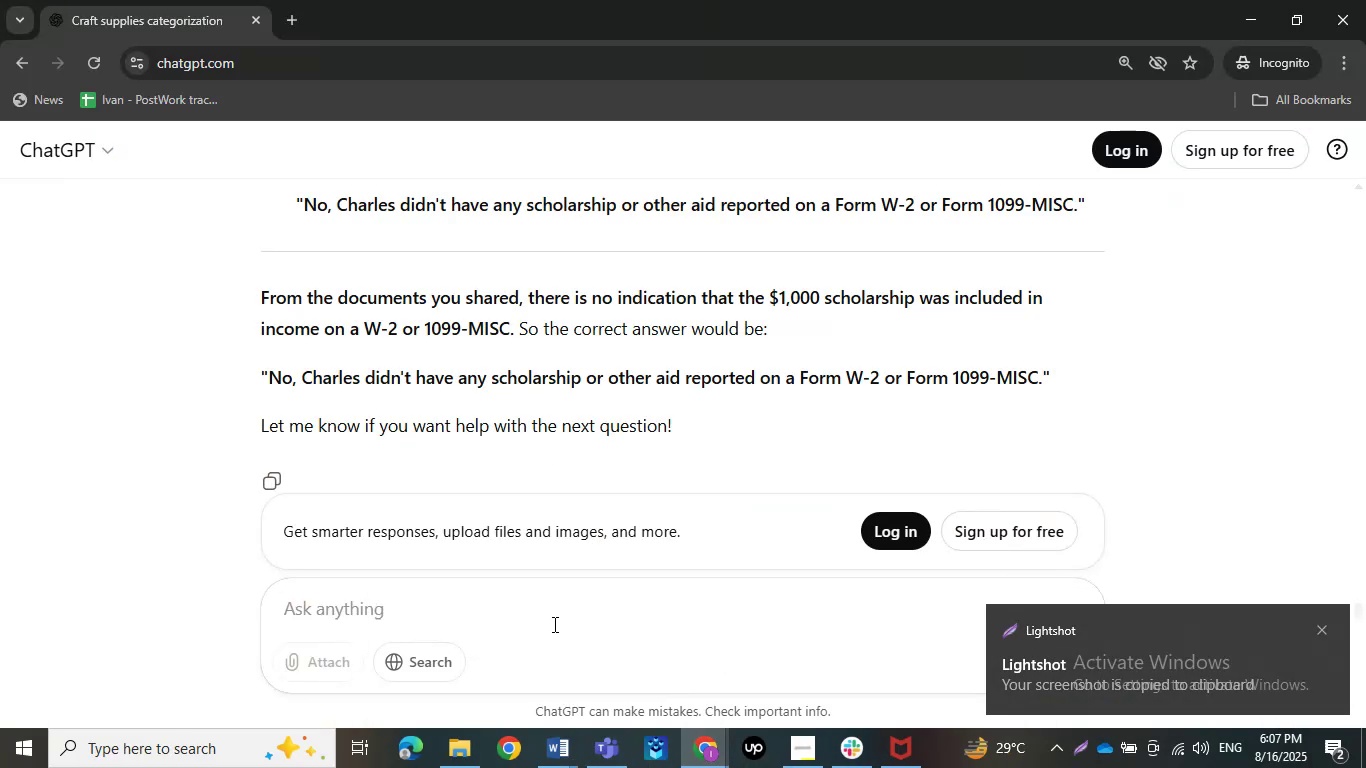 
key(Control+V)
 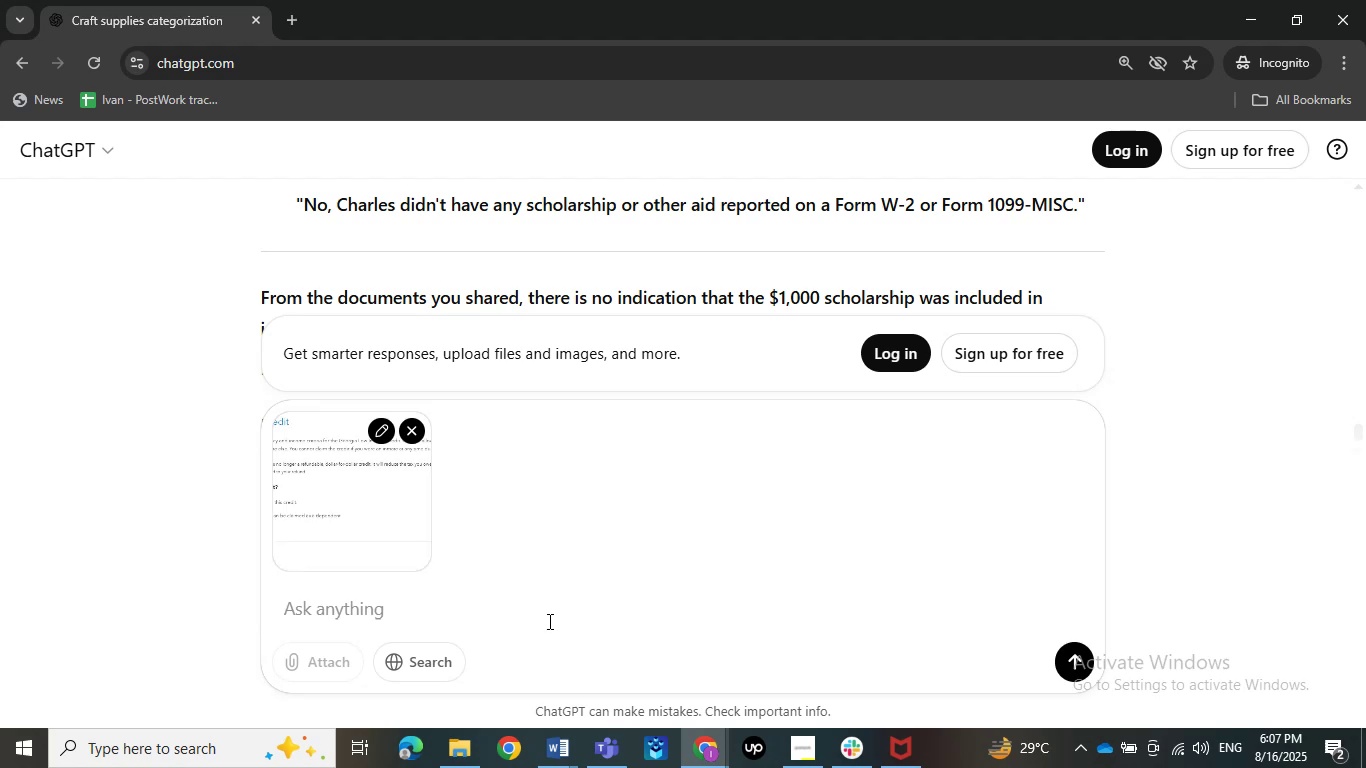 
key(NumpadEnter)
 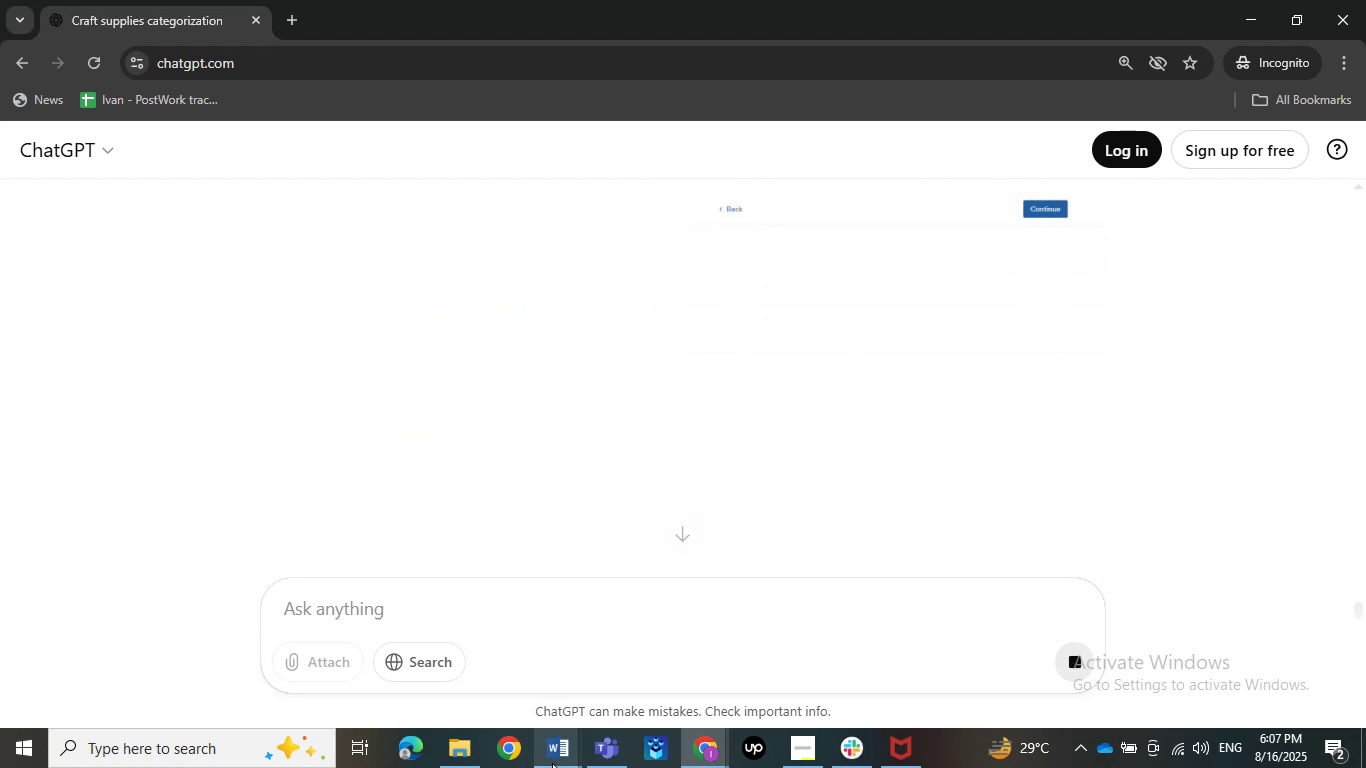 
mouse_move([572, 763])
 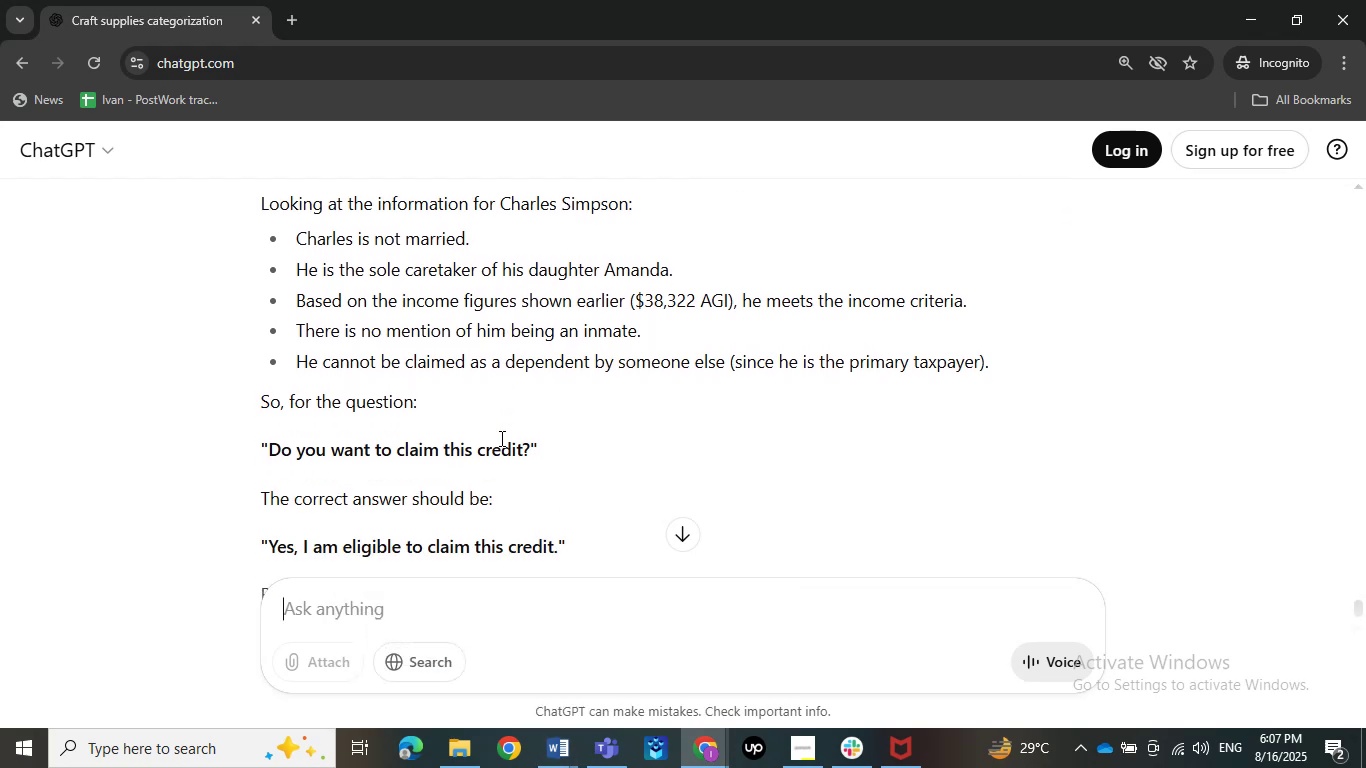 
scroll: coordinate [463, 356], scroll_direction: down, amount: 3.0
 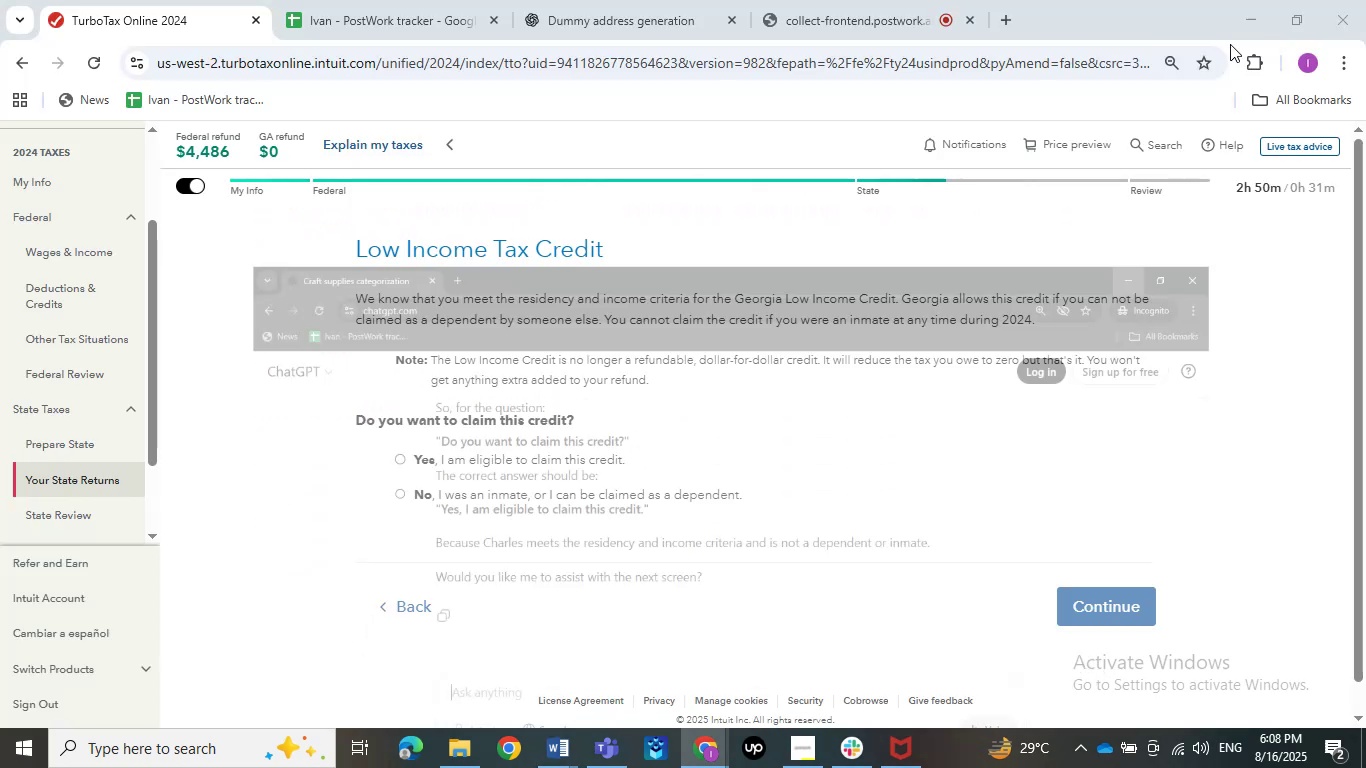 
left_click([1245, 21])
 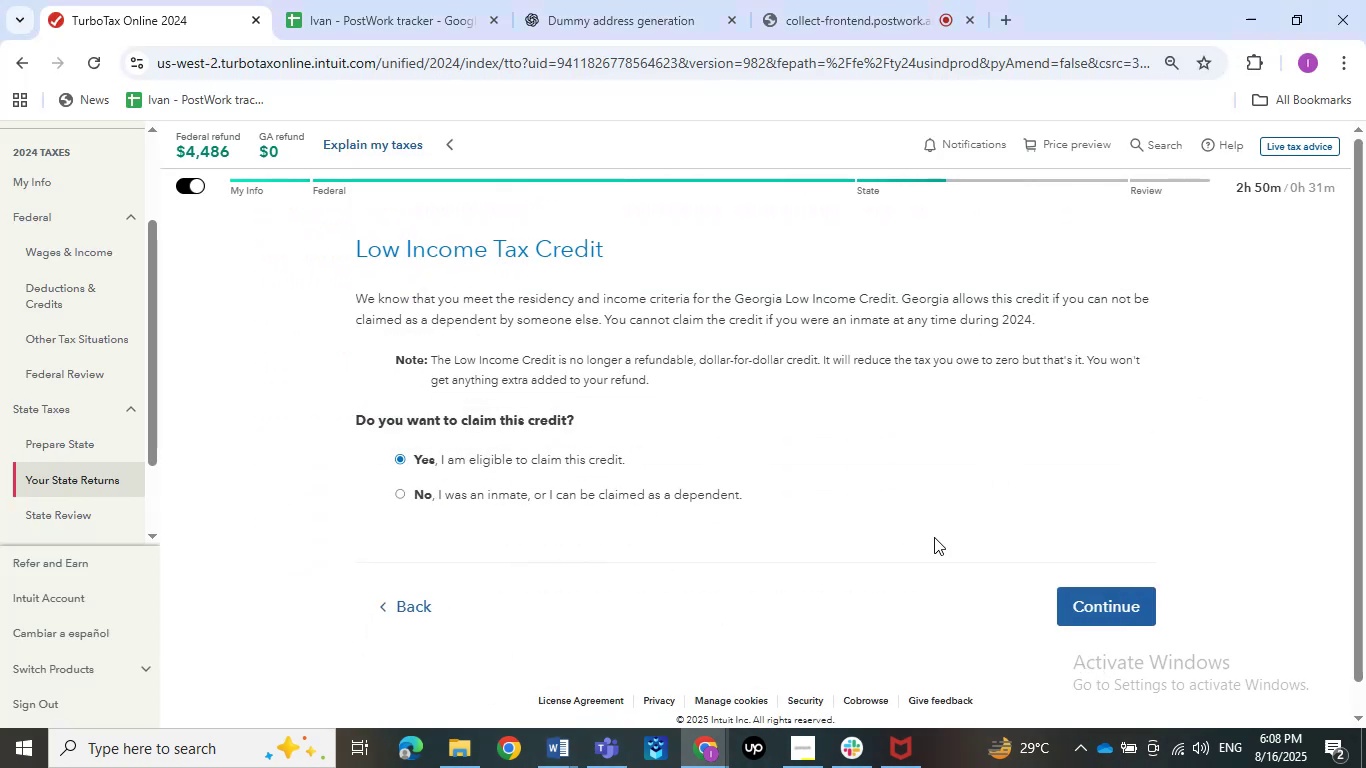 
left_click([512, 458])
 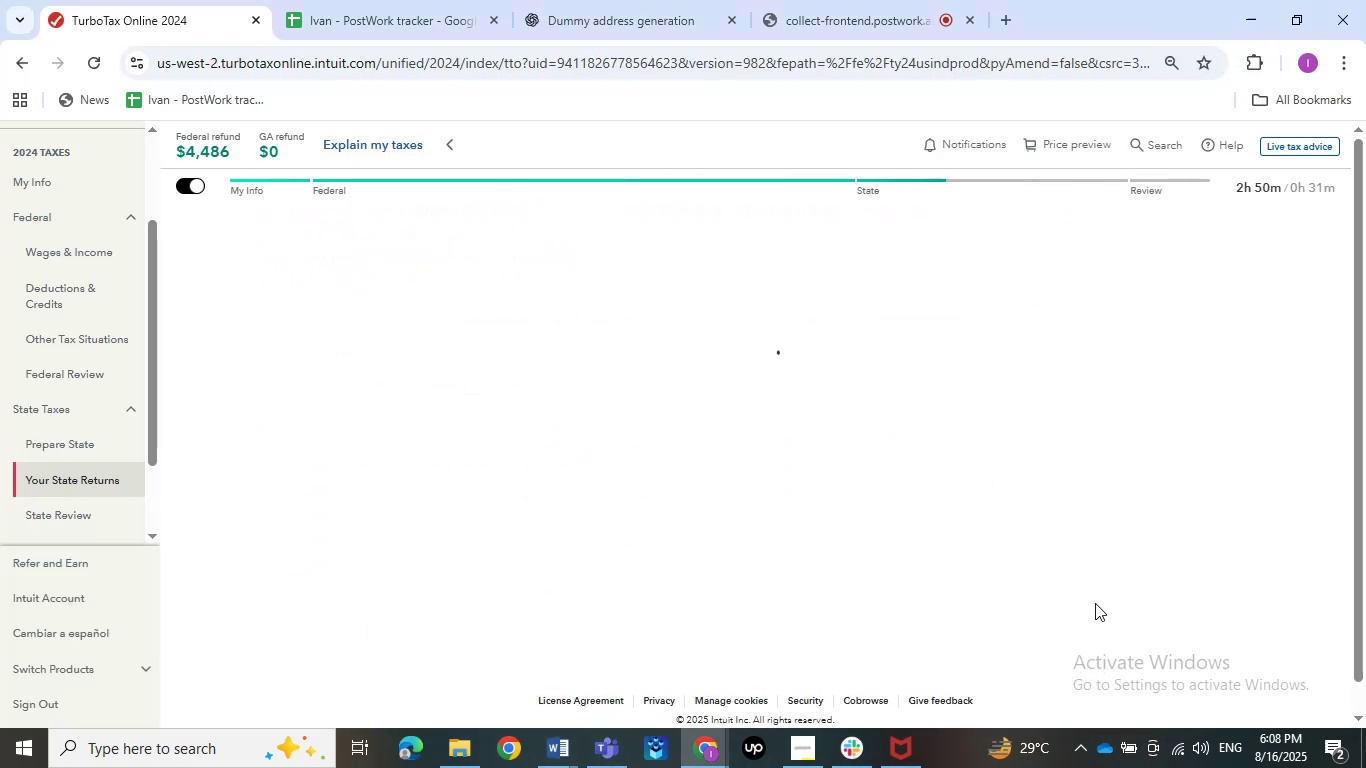 
left_click([1095, 603])
 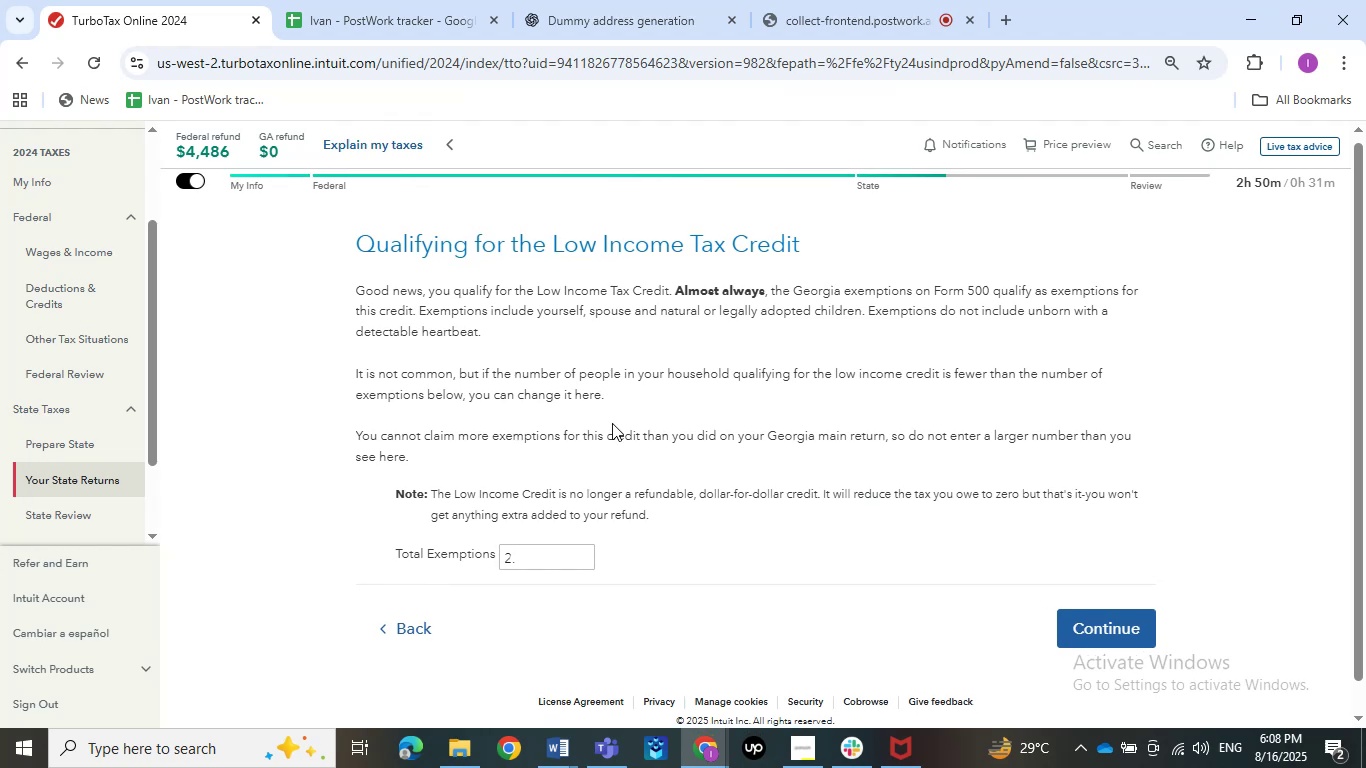 
scroll: coordinate [612, 423], scroll_direction: down, amount: 1.0
 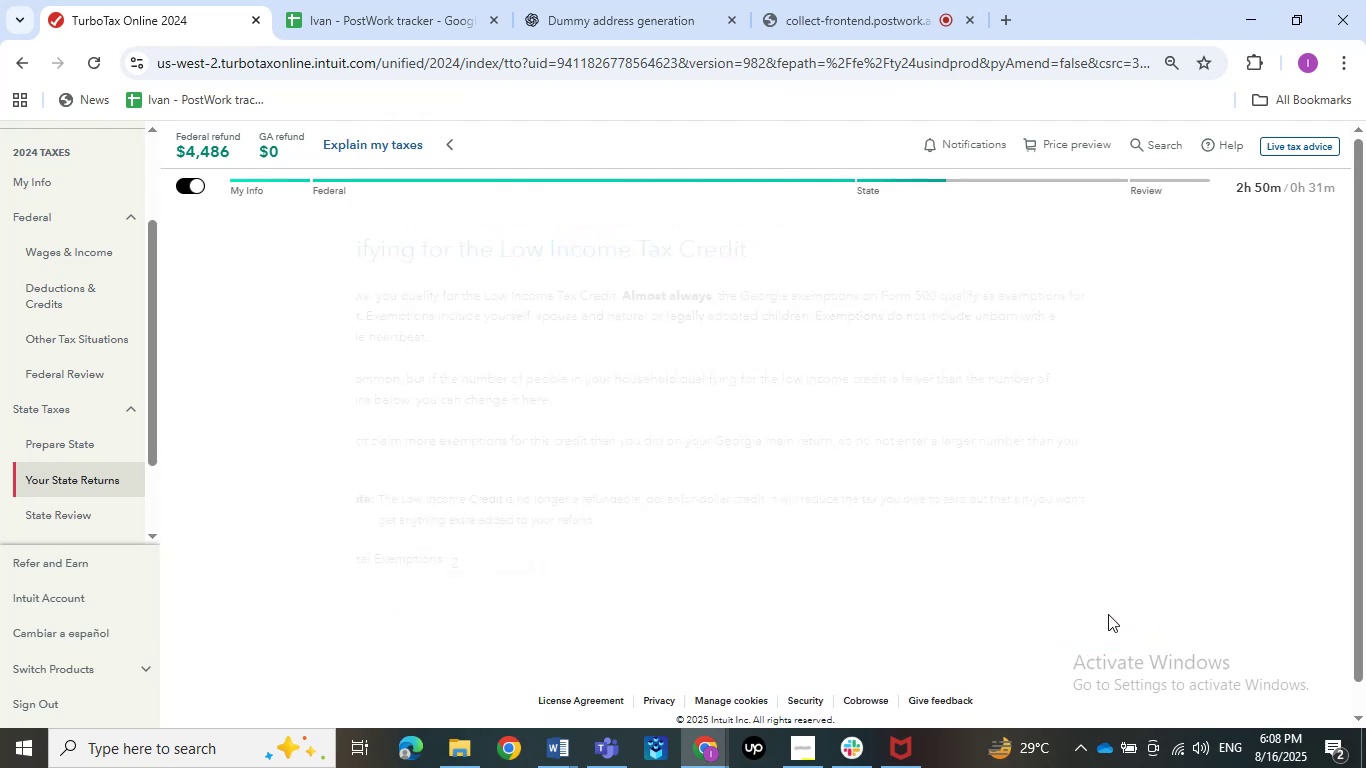 
left_click([1108, 614])
 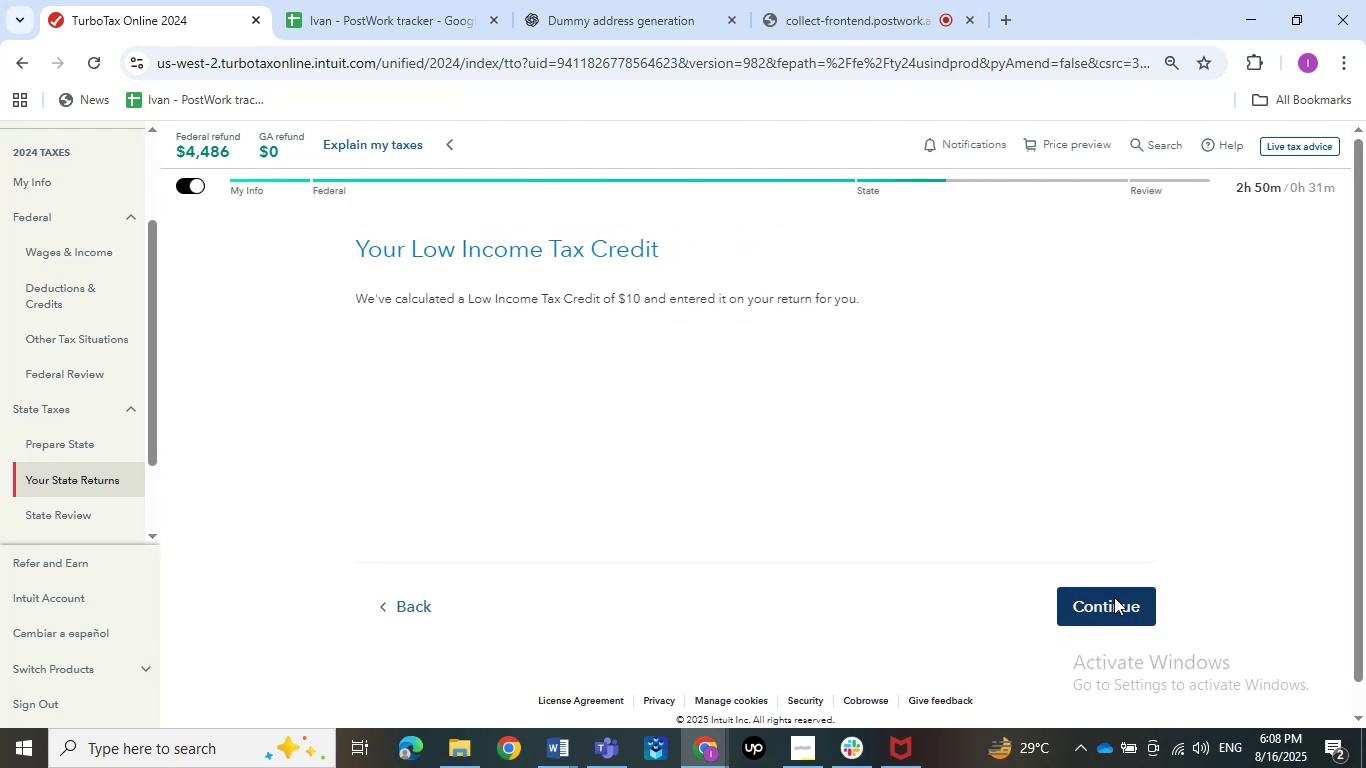 
left_click([1114, 597])
 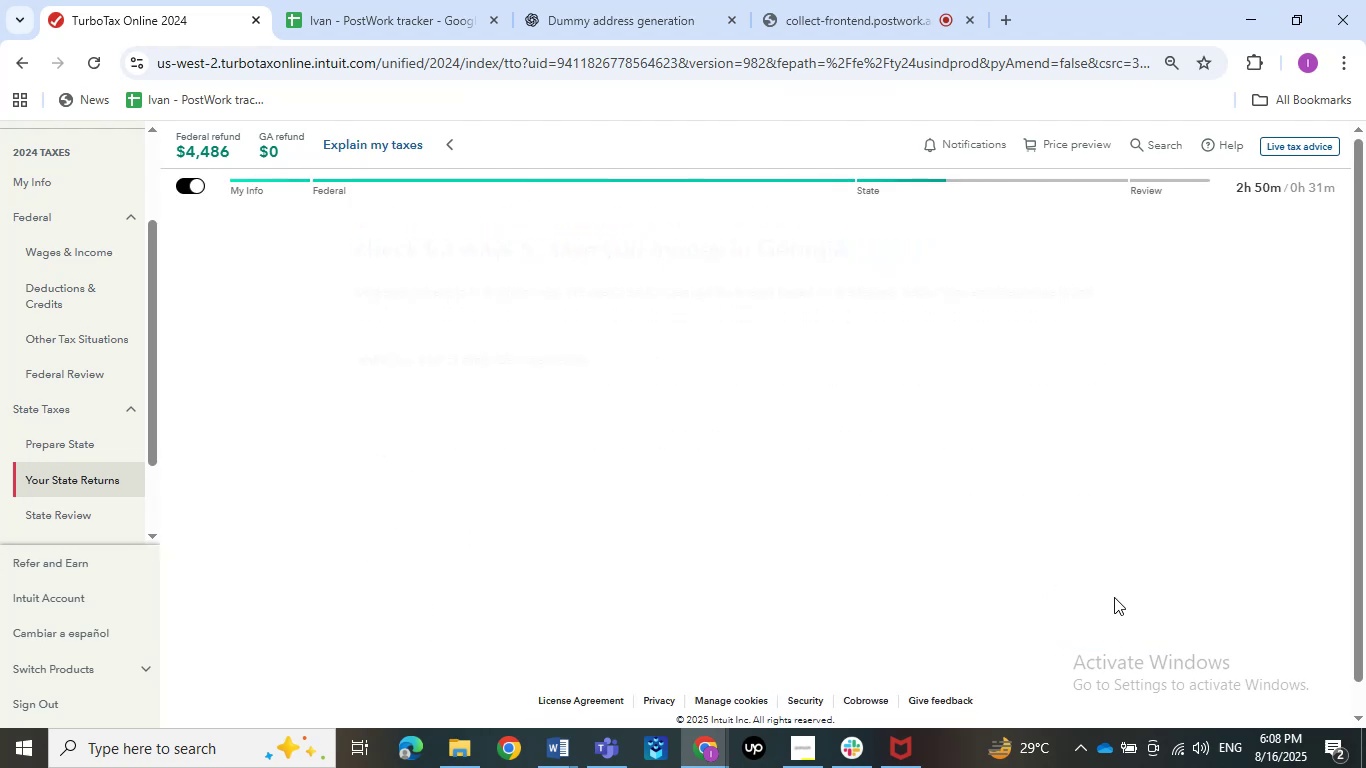 
left_click([1114, 597])
 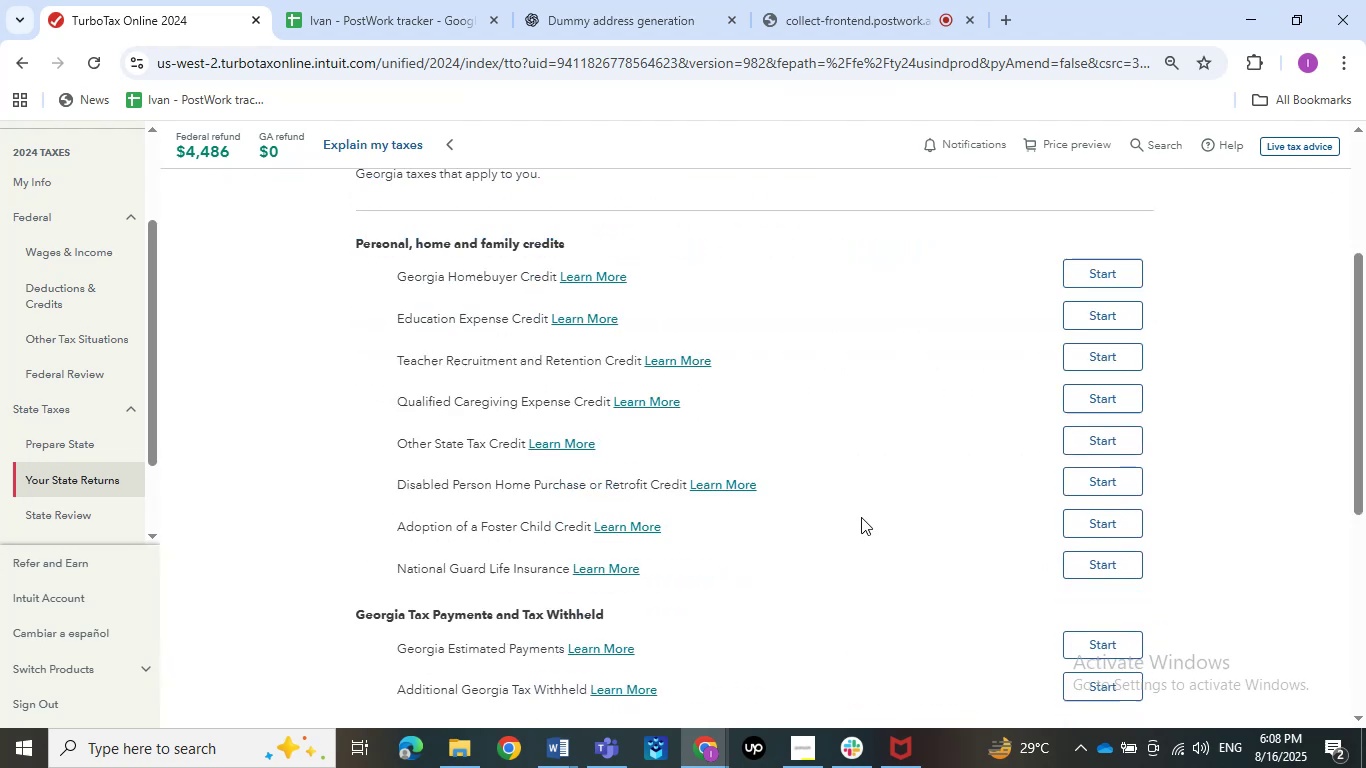 
scroll: coordinate [861, 517], scroll_direction: down, amount: 10.0
 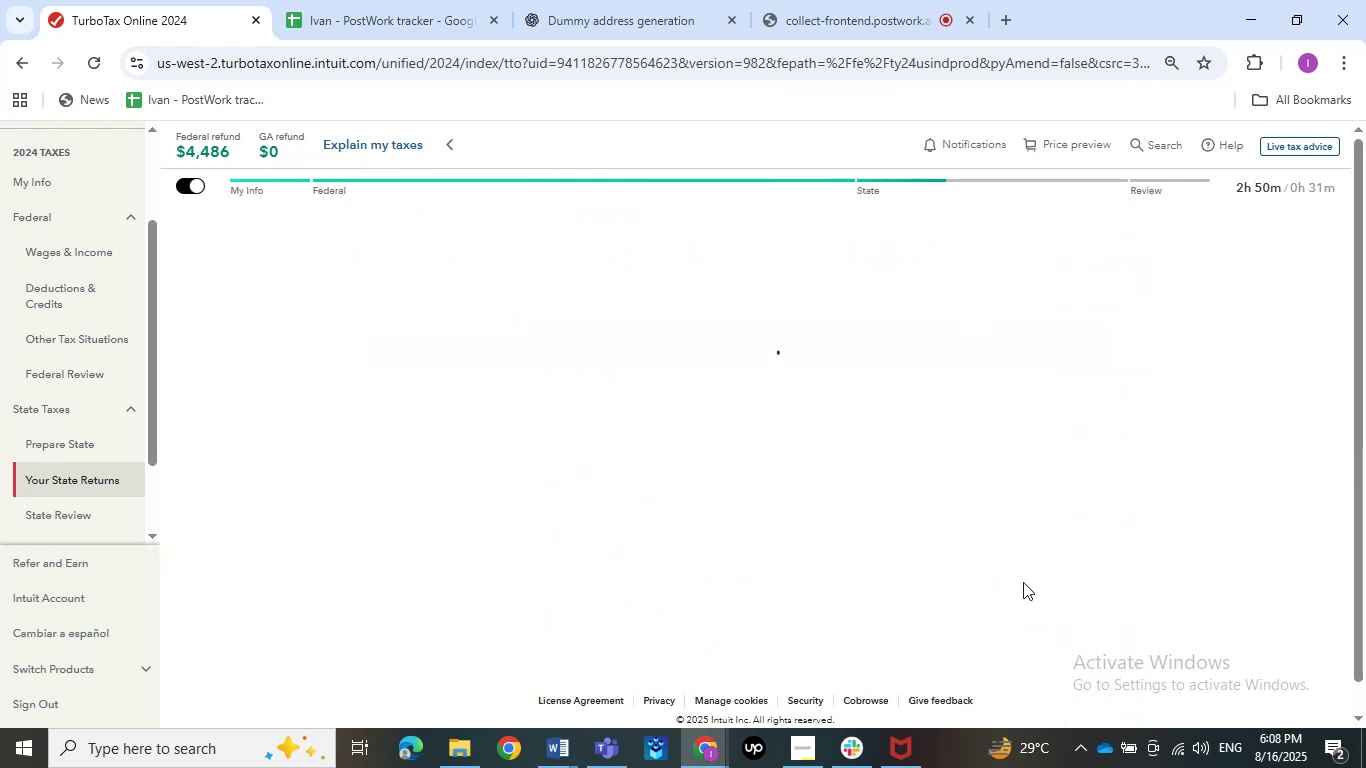 
left_click([1023, 582])
 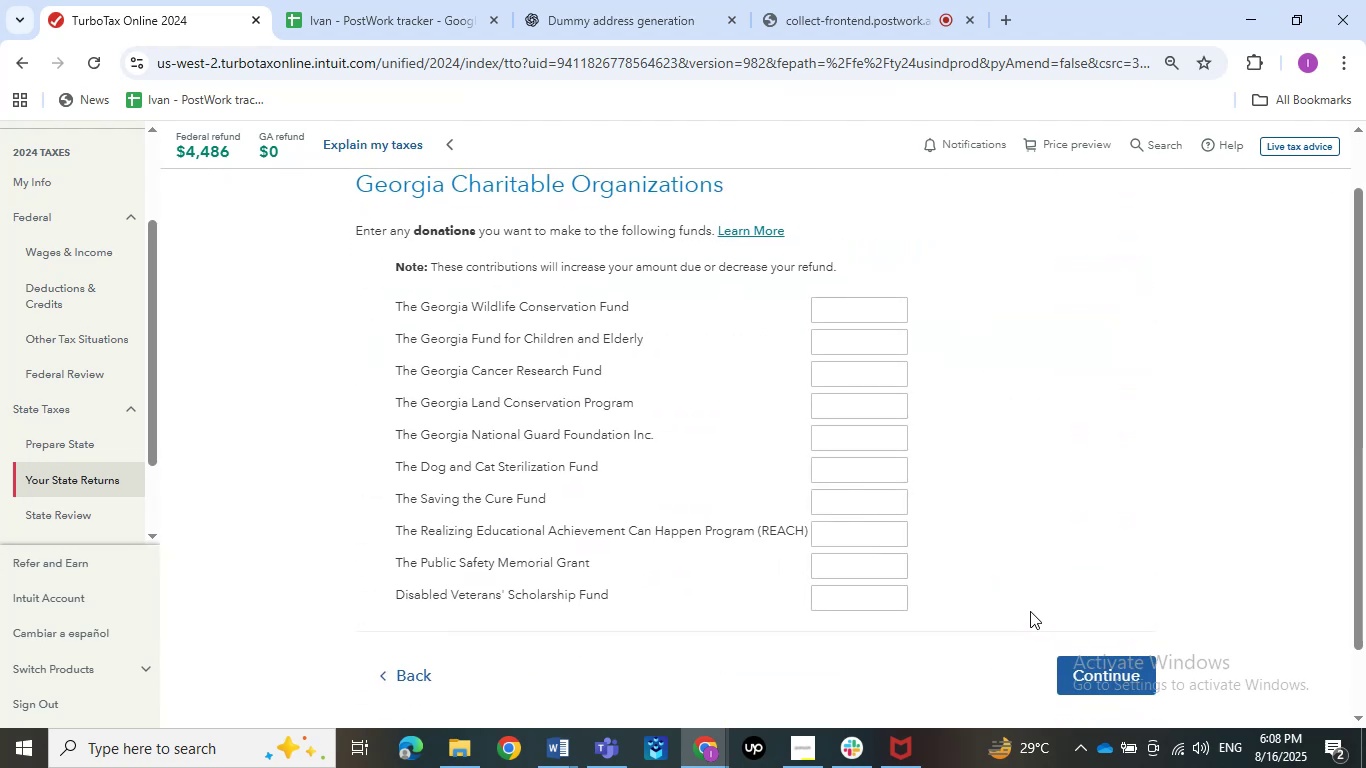 
scroll: coordinate [1030, 611], scroll_direction: down, amount: 2.0
 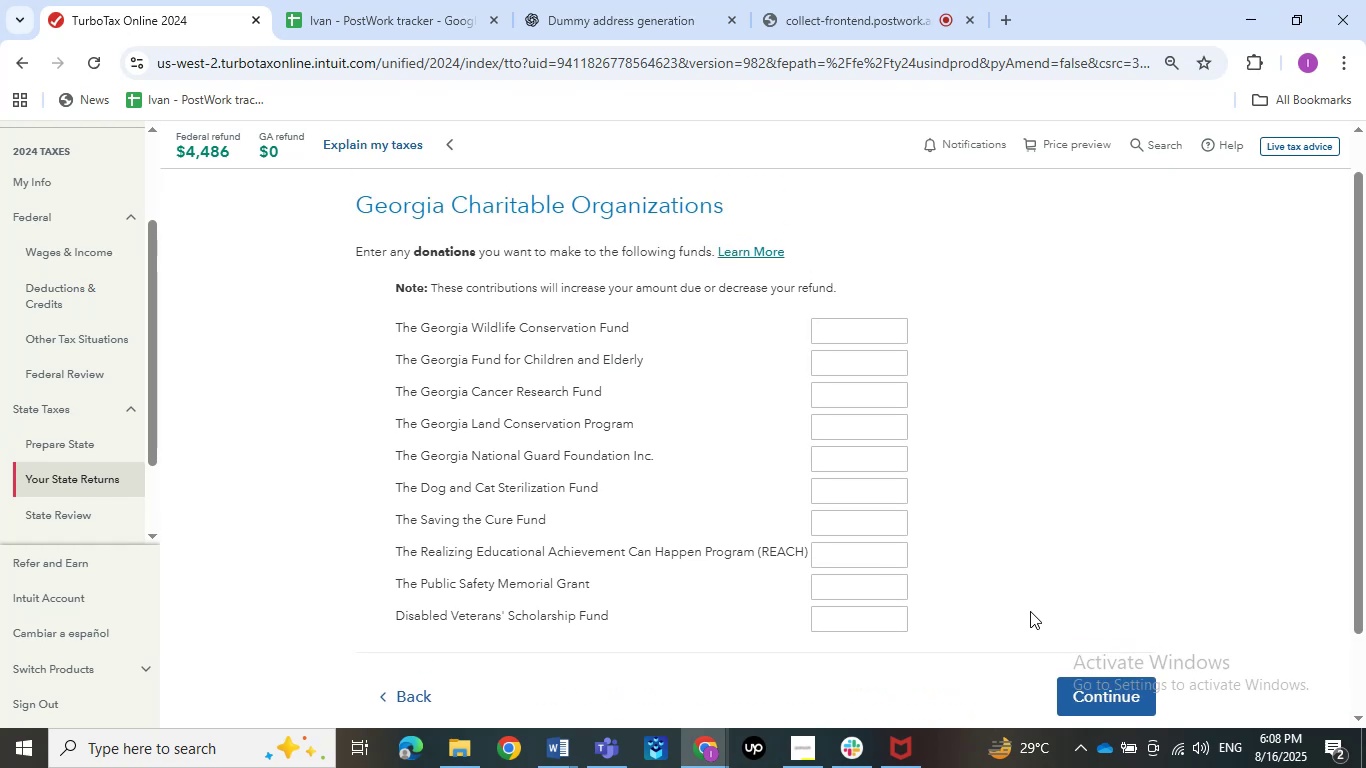 
scroll: coordinate [1030, 611], scroll_direction: up, amount: 1.0
 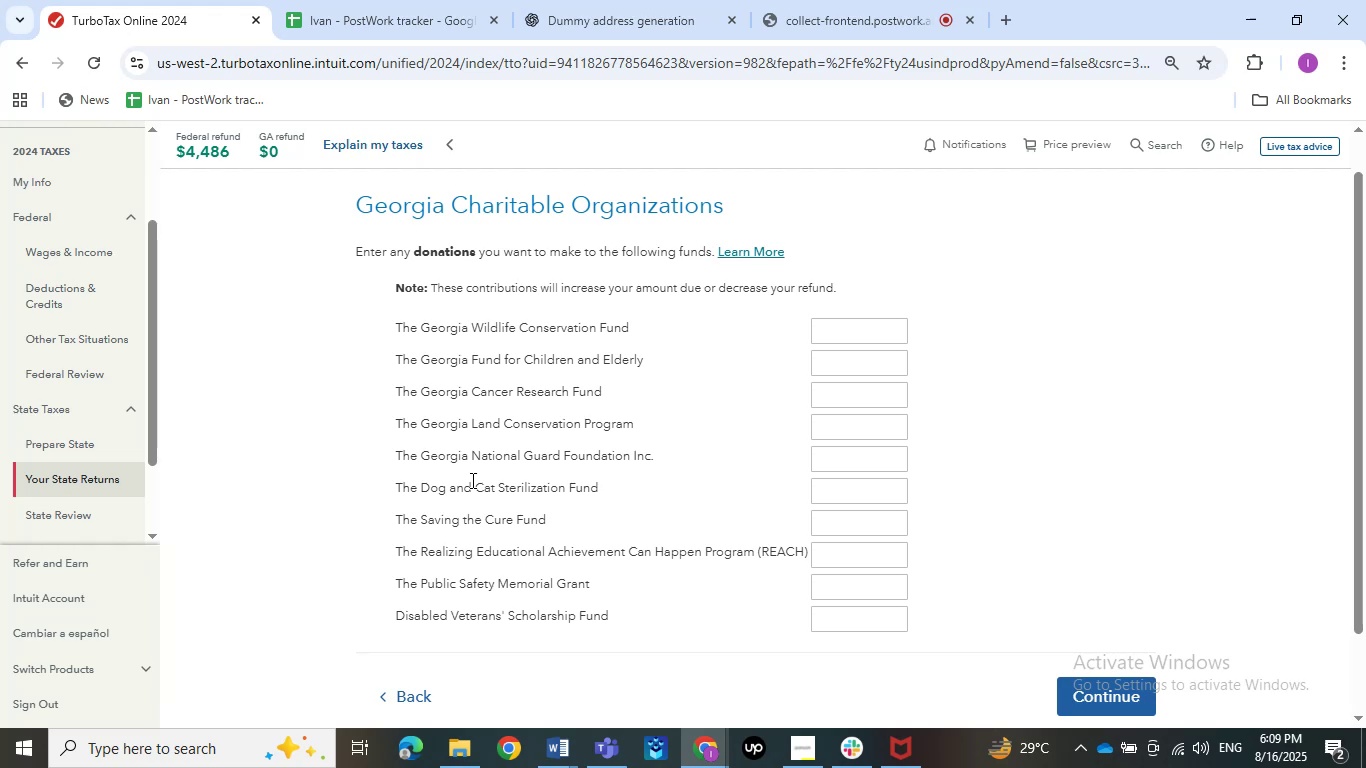 
wait(89.18)
 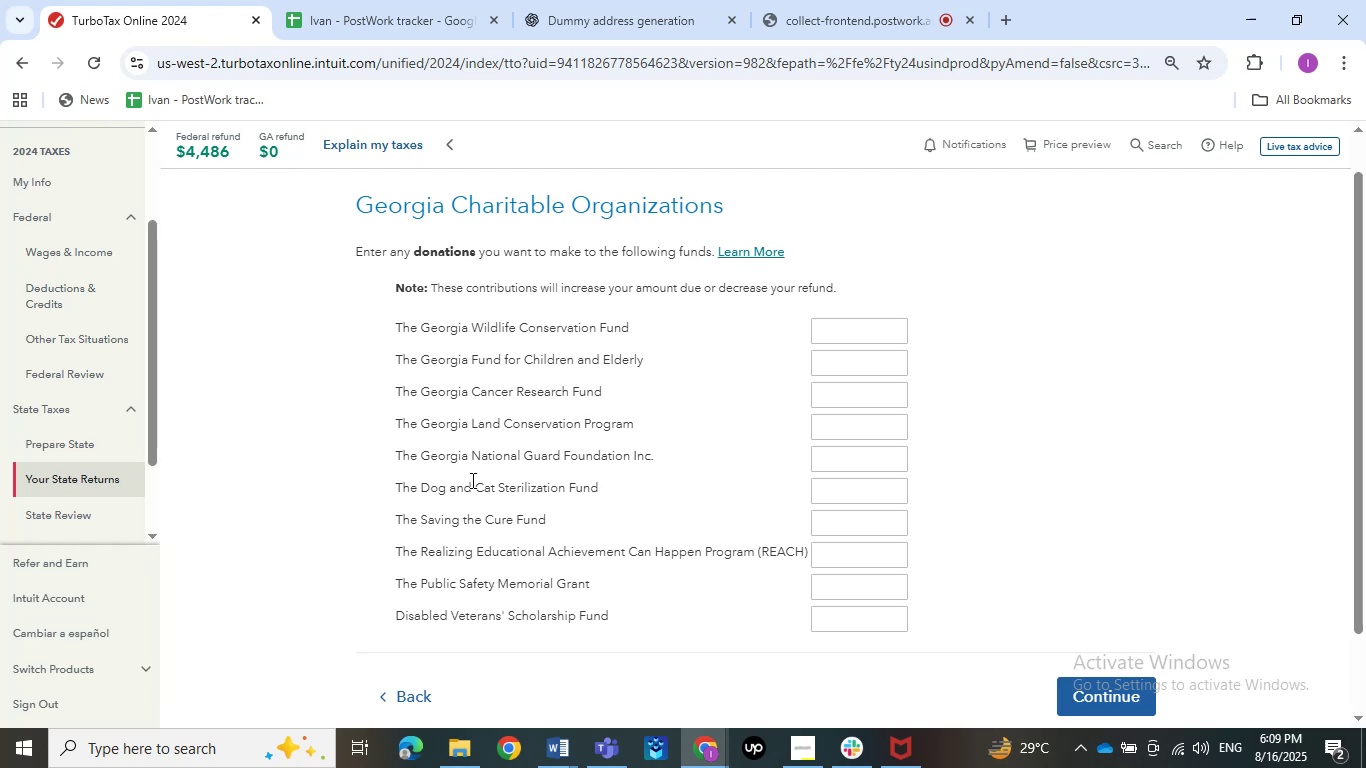 
left_click([370, 335])
 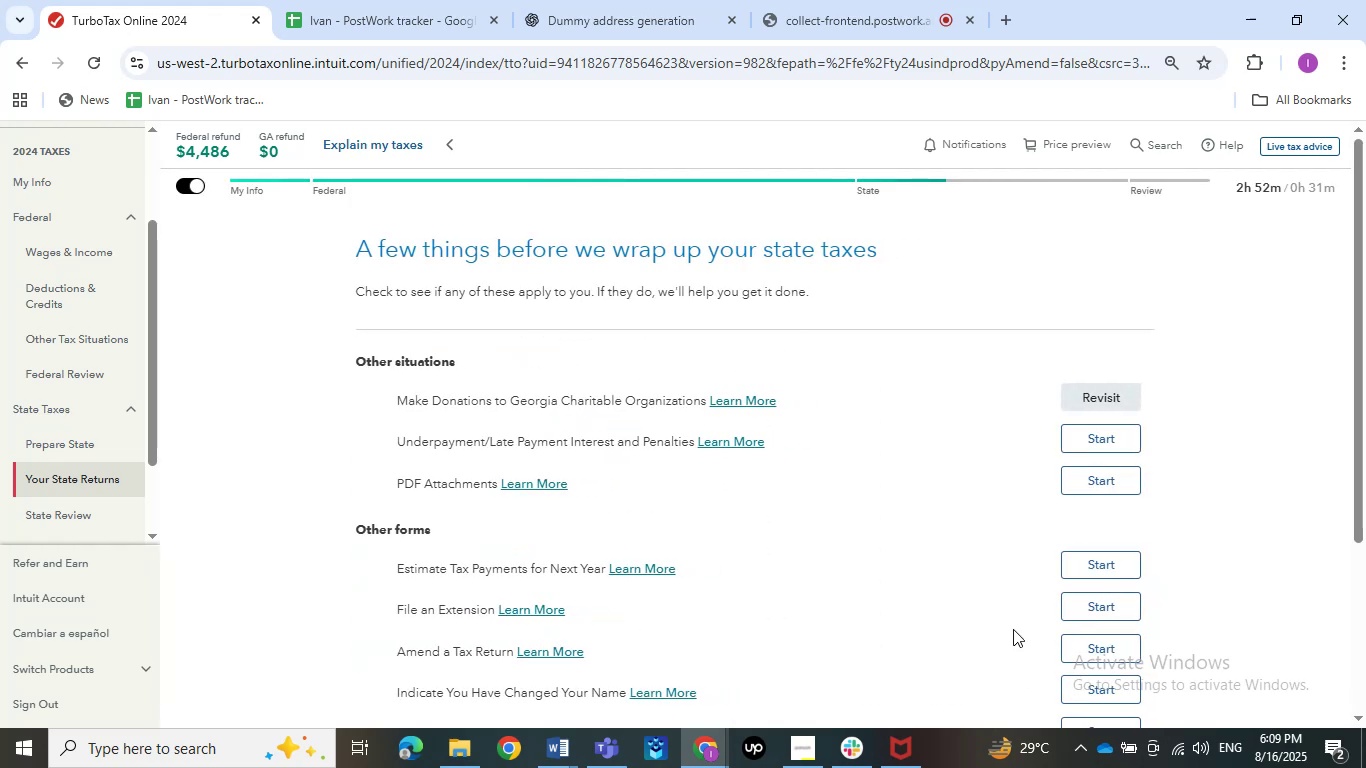 
wait(5.19)
 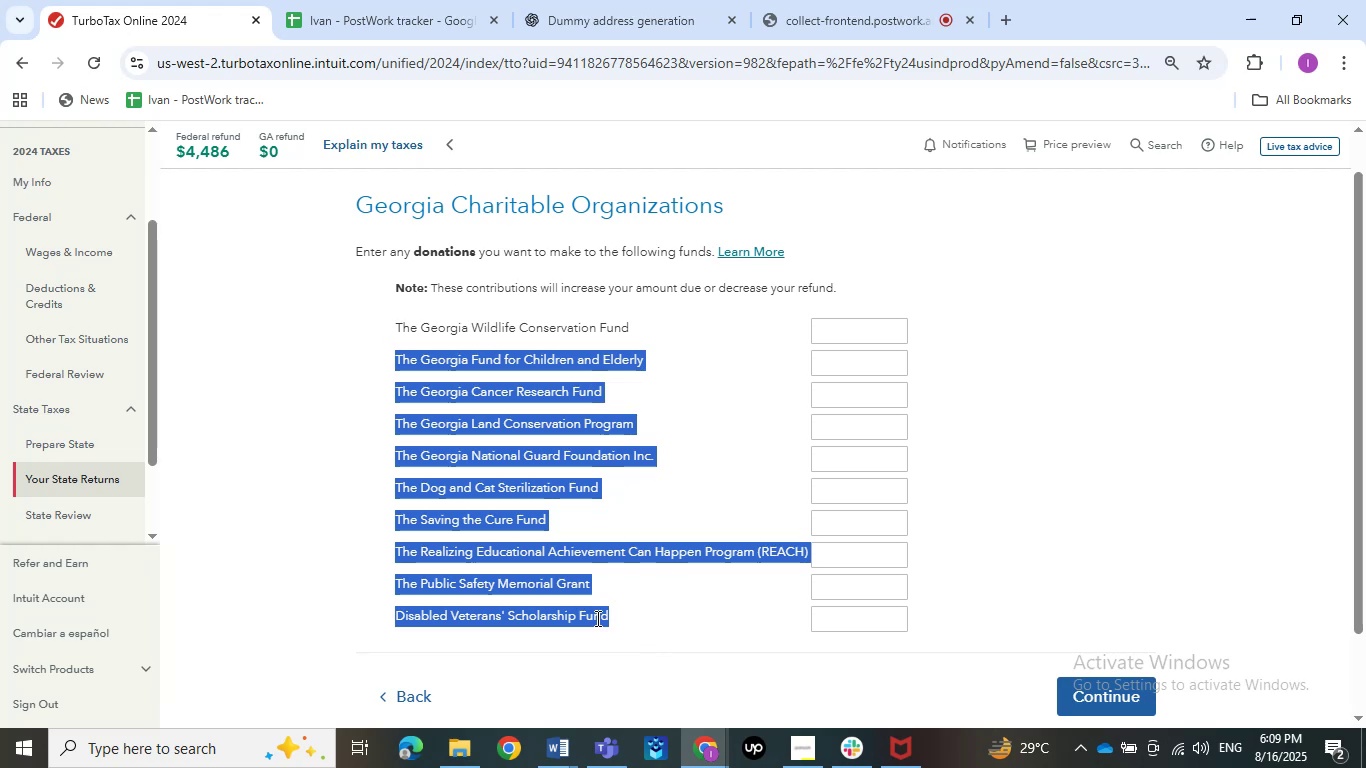 
scroll: coordinate [904, 558], scroll_direction: down, amount: 5.0
 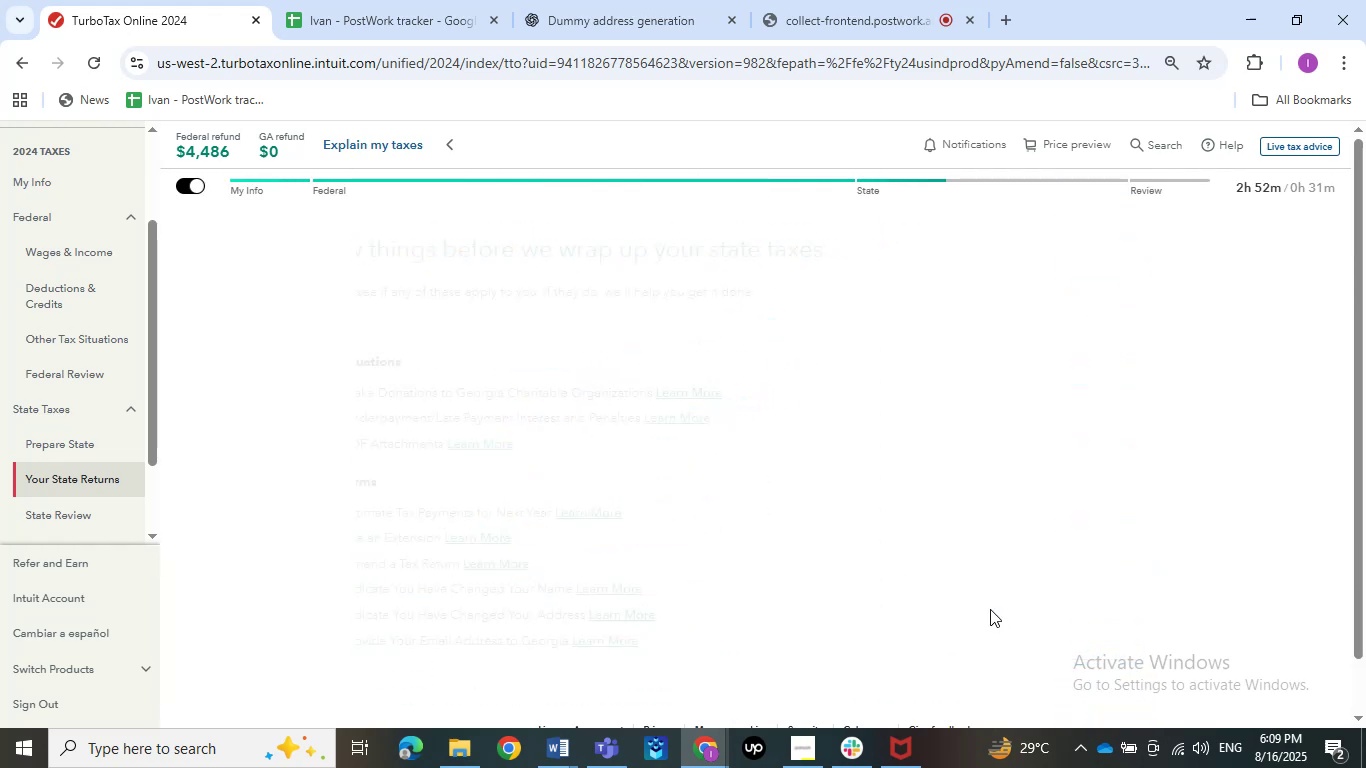 
left_click([990, 609])
 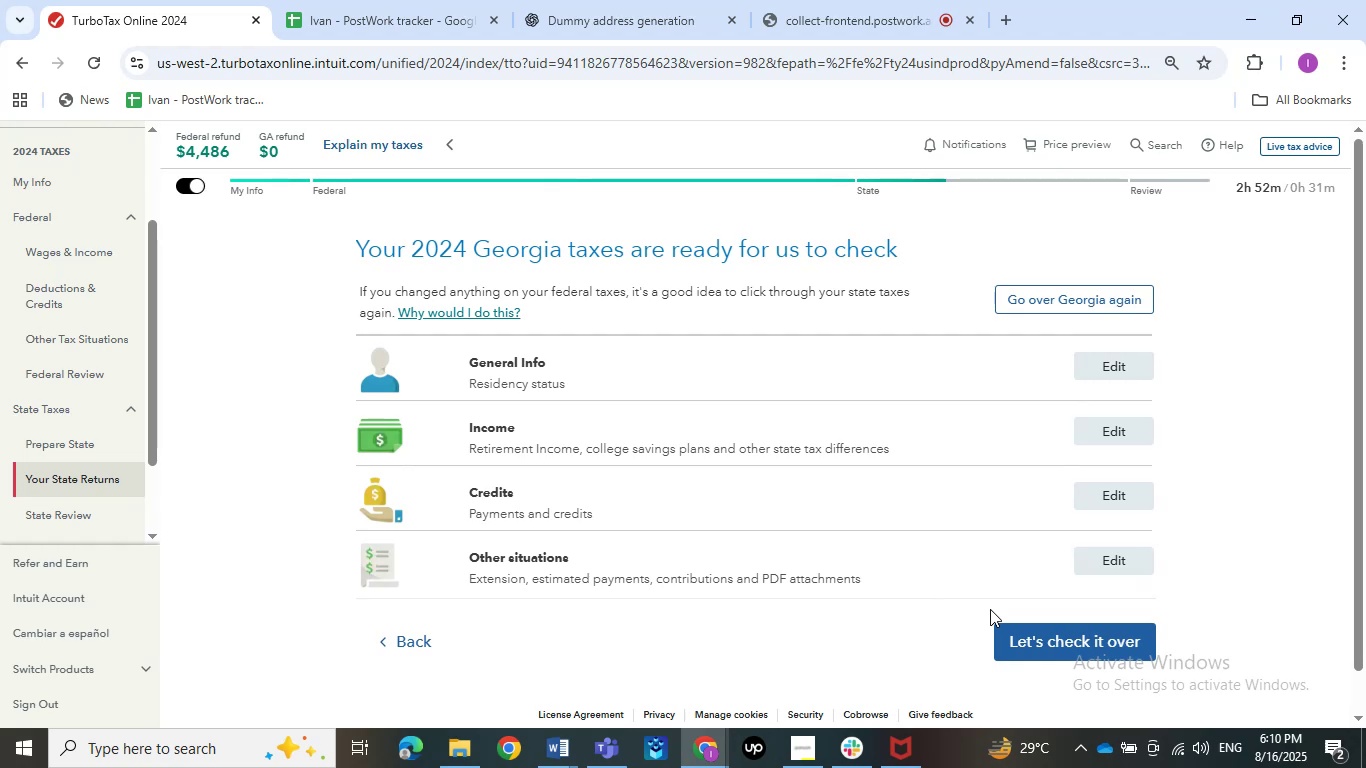 
wait(45.51)
 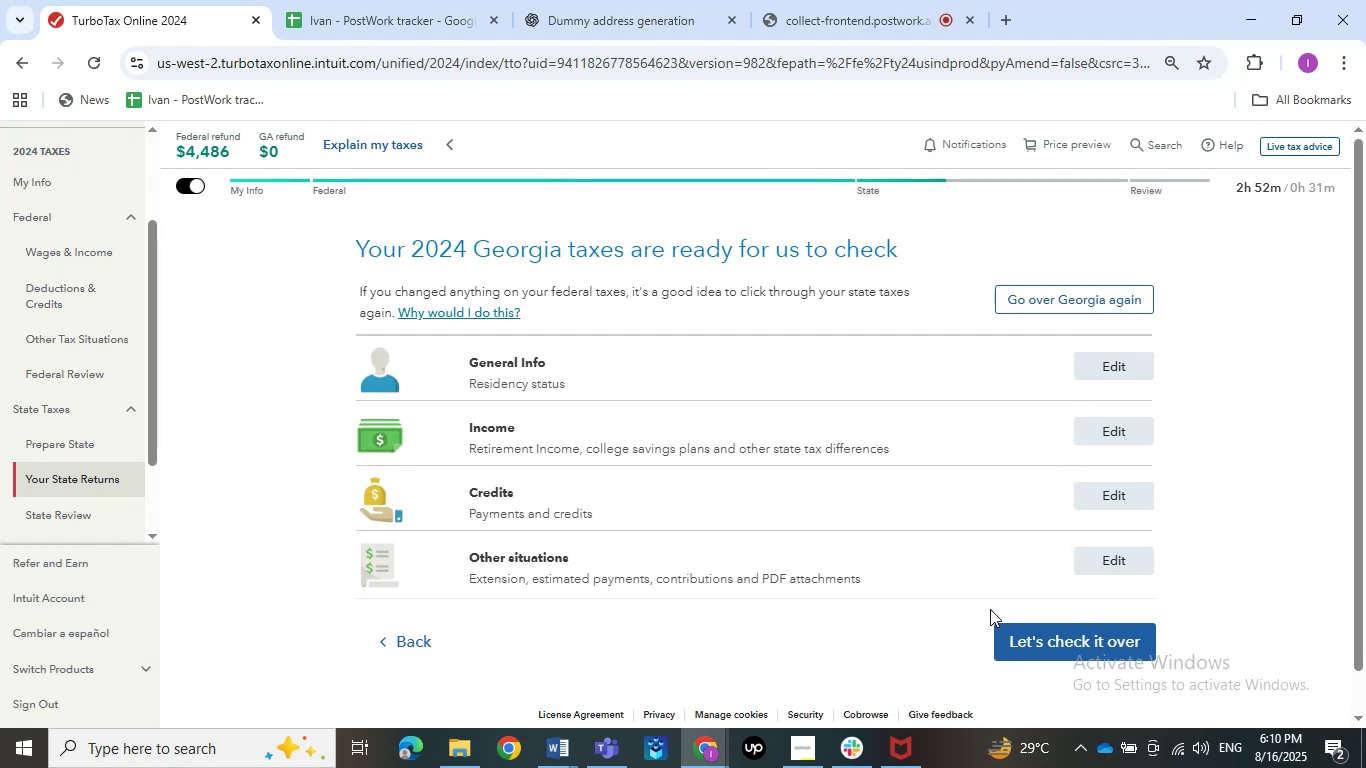 
right_click([990, 609])
 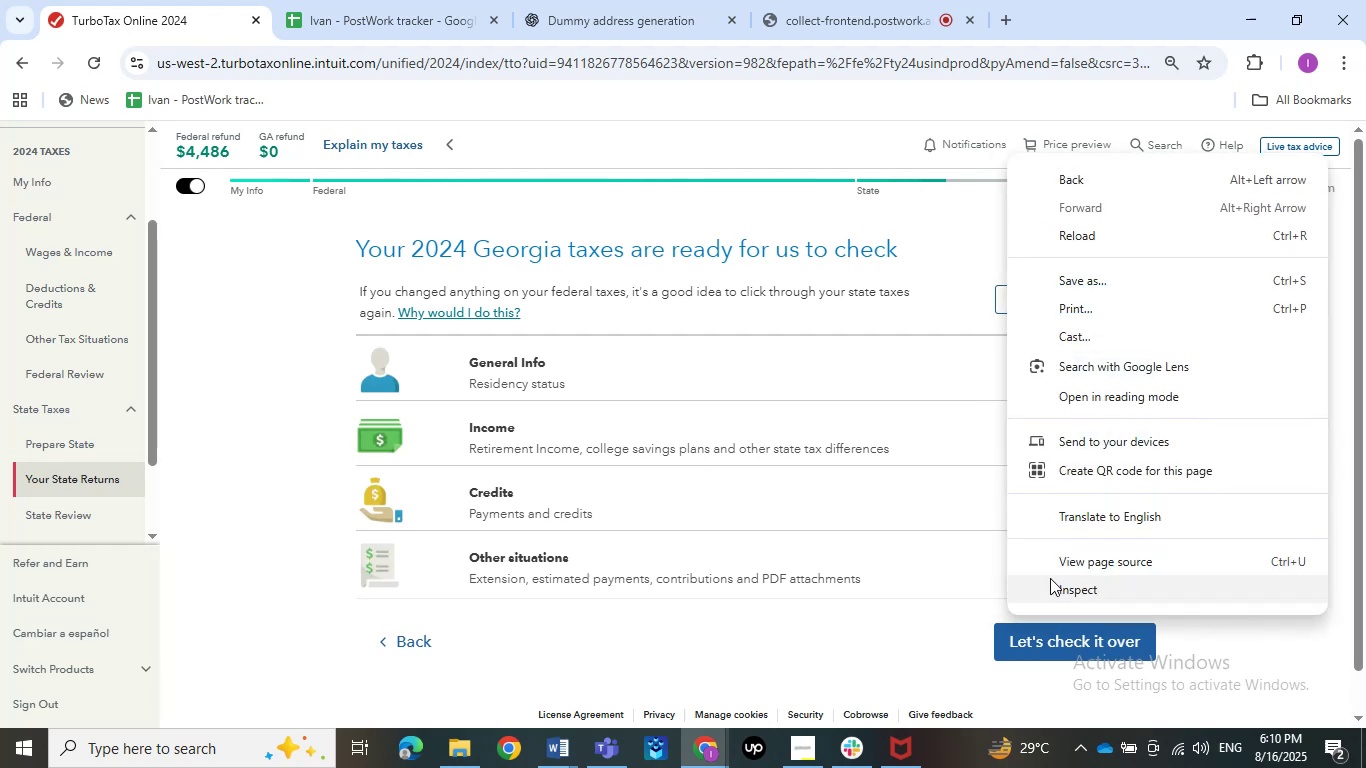 
scroll: coordinate [1007, 615], scroll_direction: down, amount: 10.0
 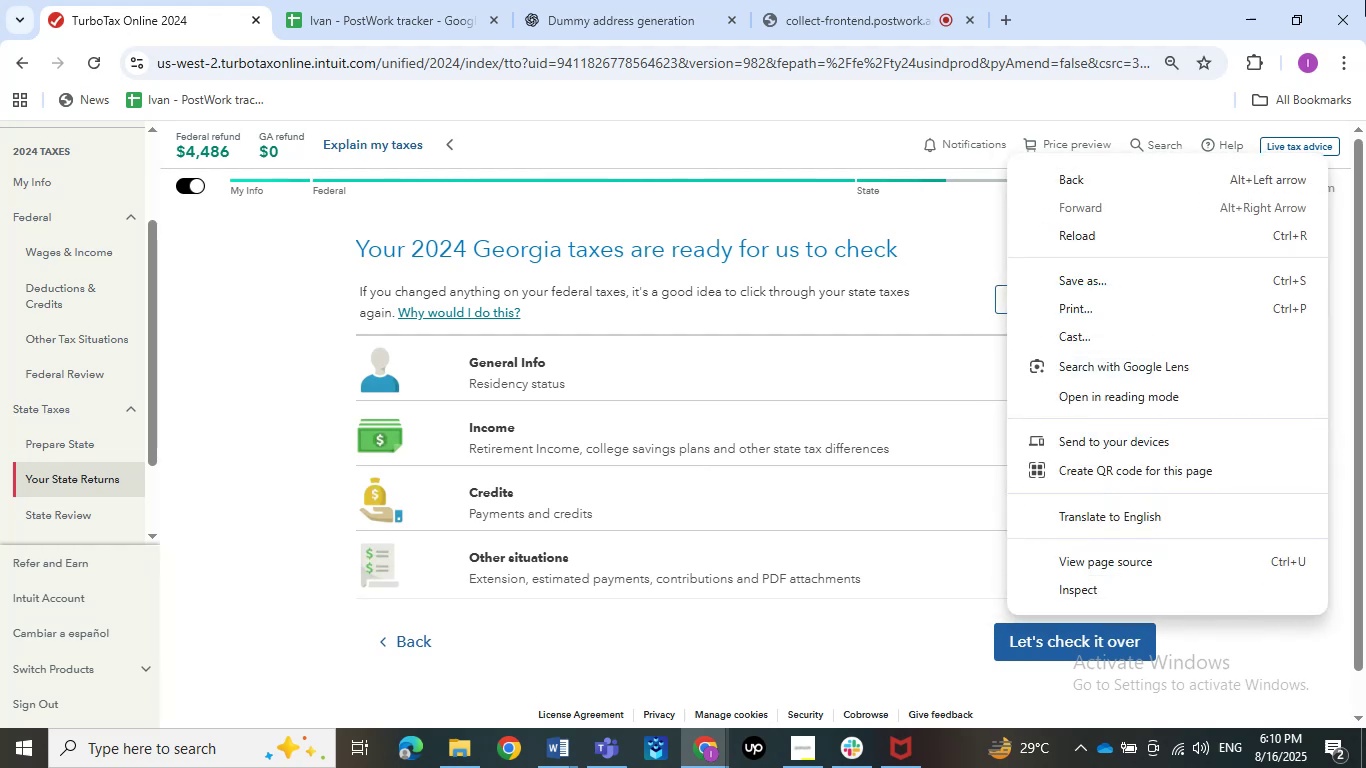 
right_click([1007, 615])
 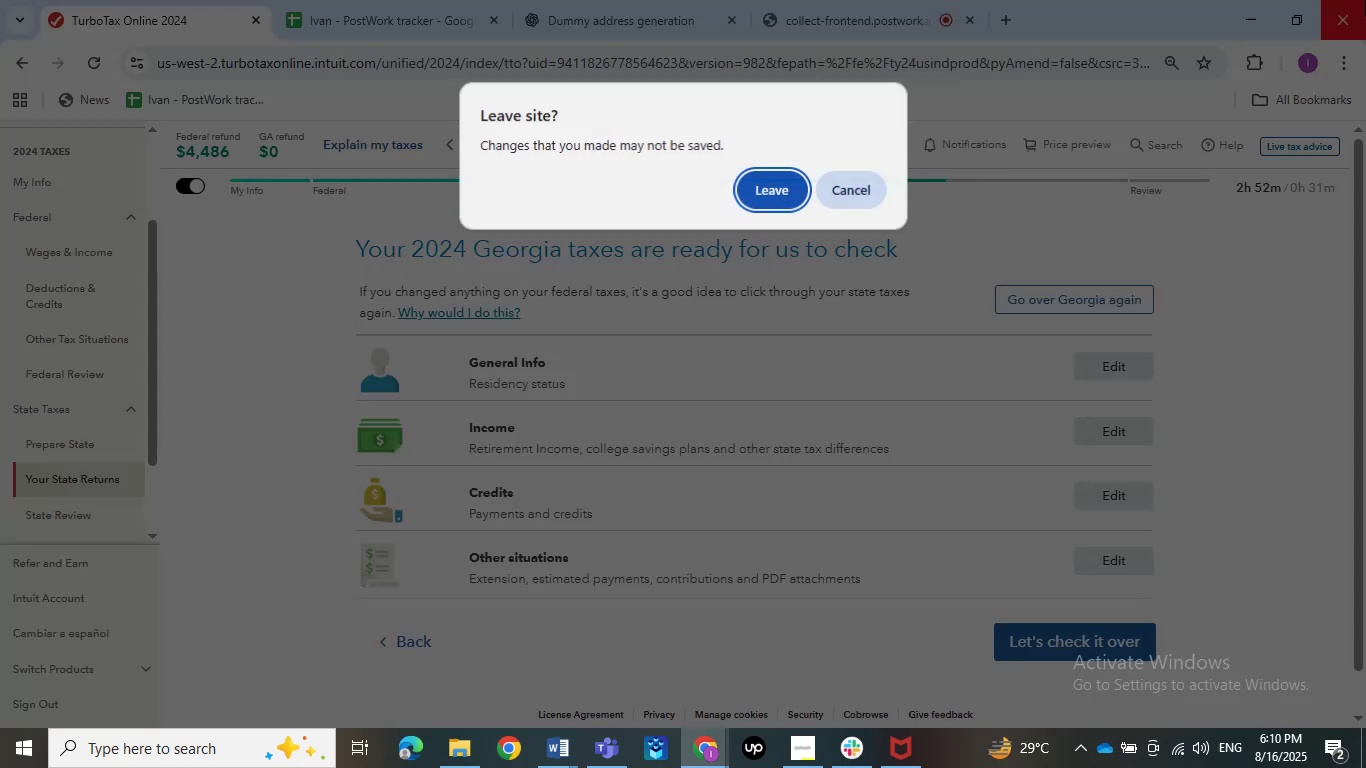 
right_click([1365, 0])
 